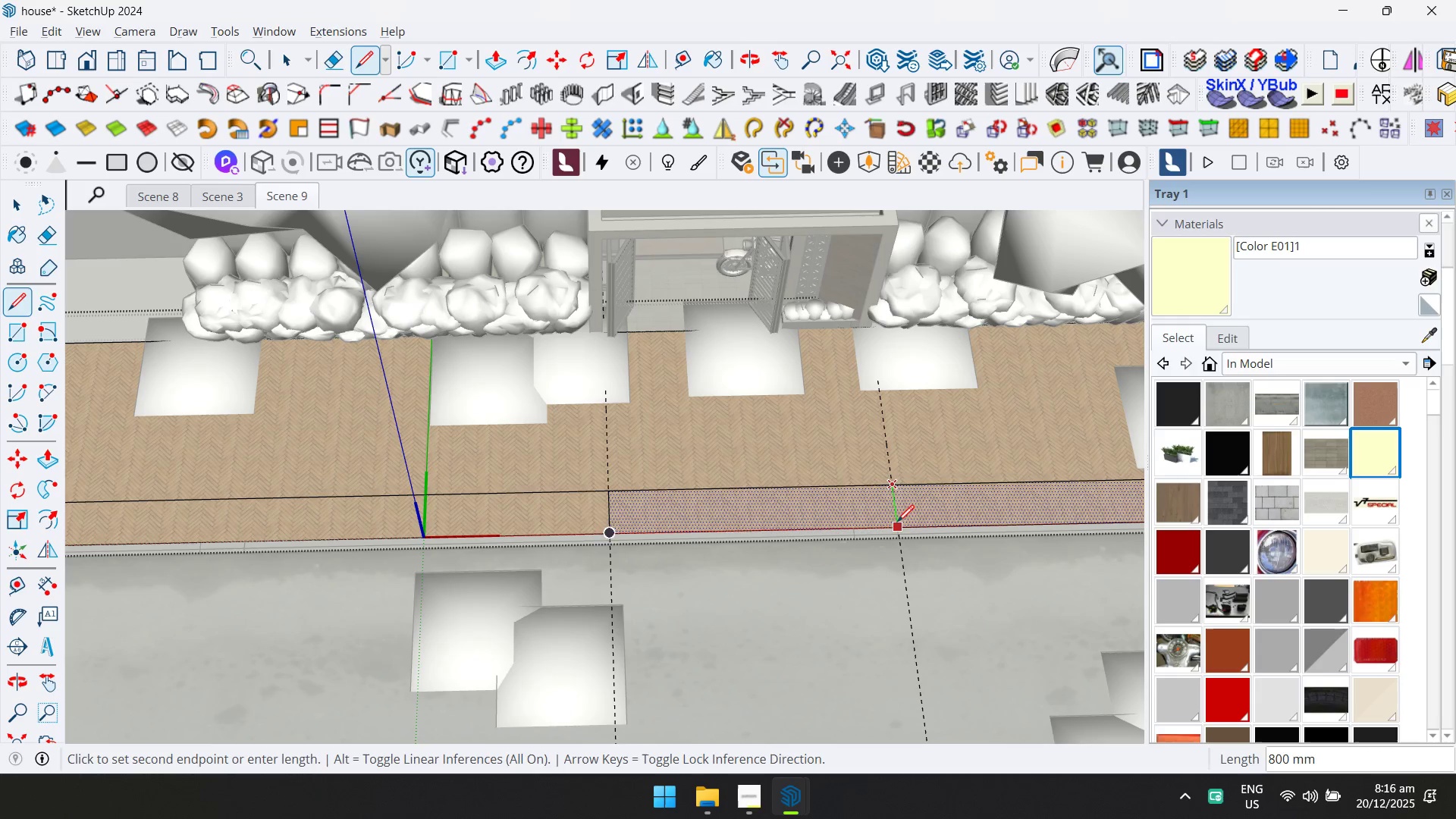 
key(Control+ControlLeft)
 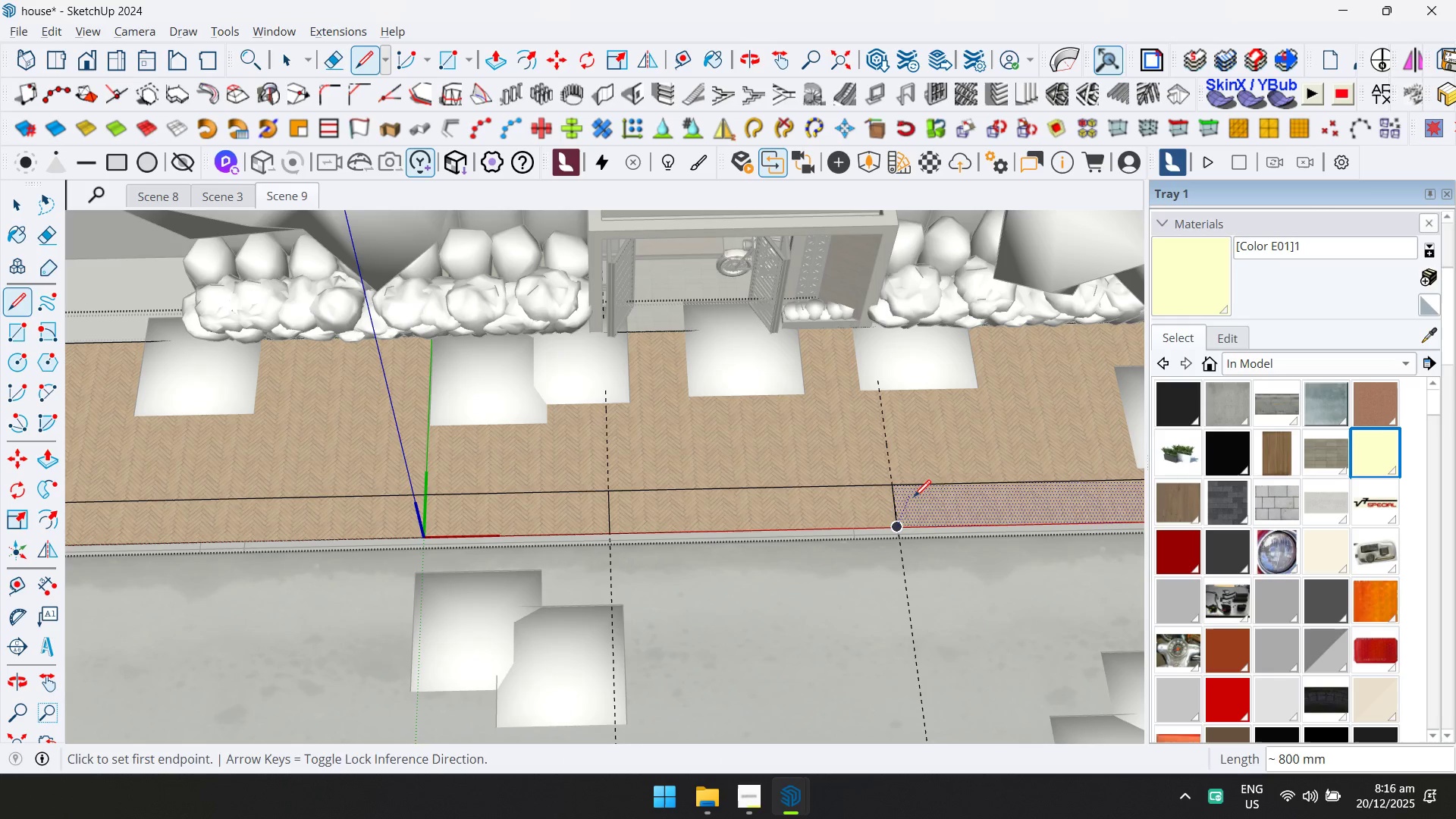 
key(Control+Z)
 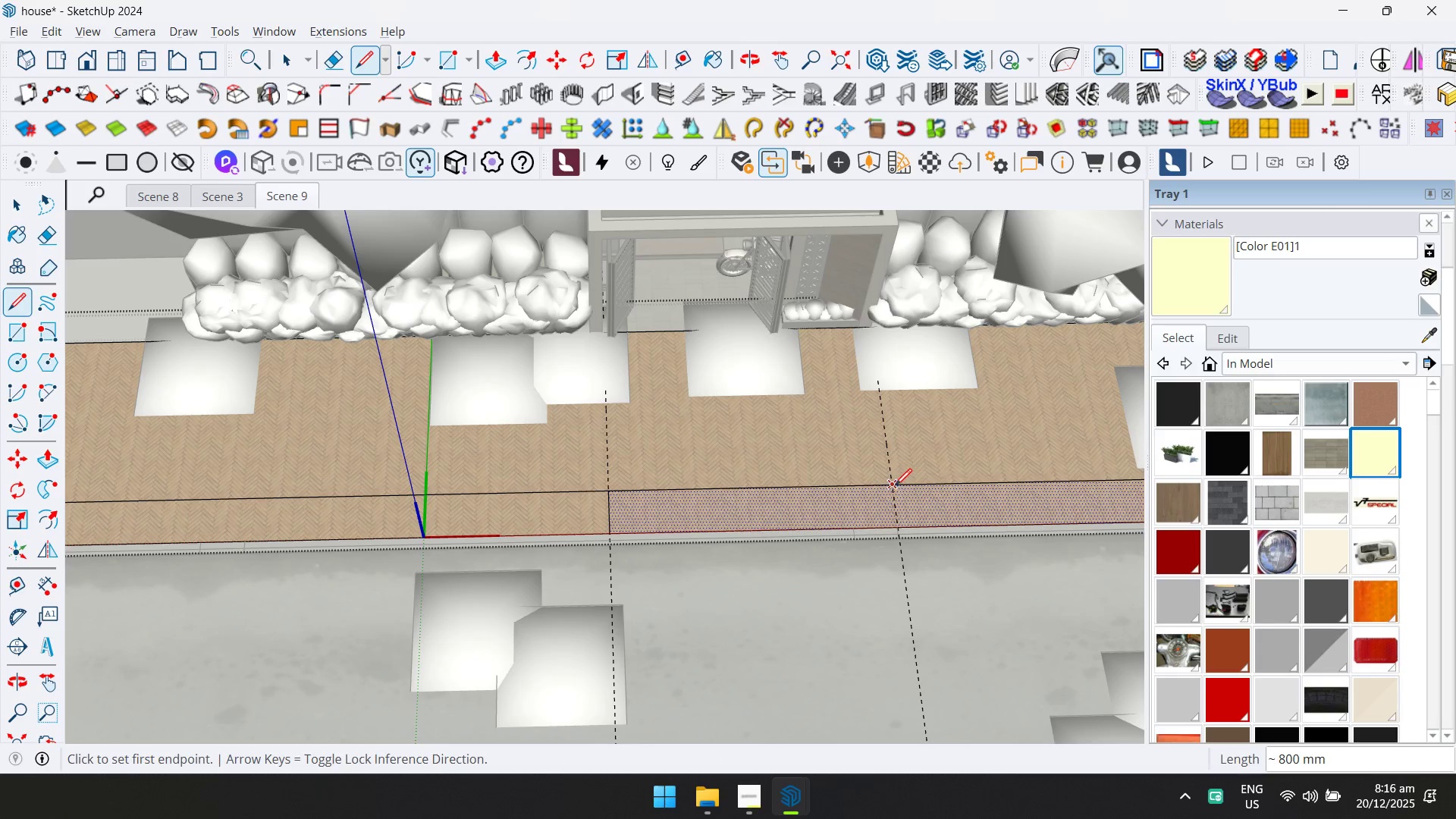 
left_click([894, 485])
 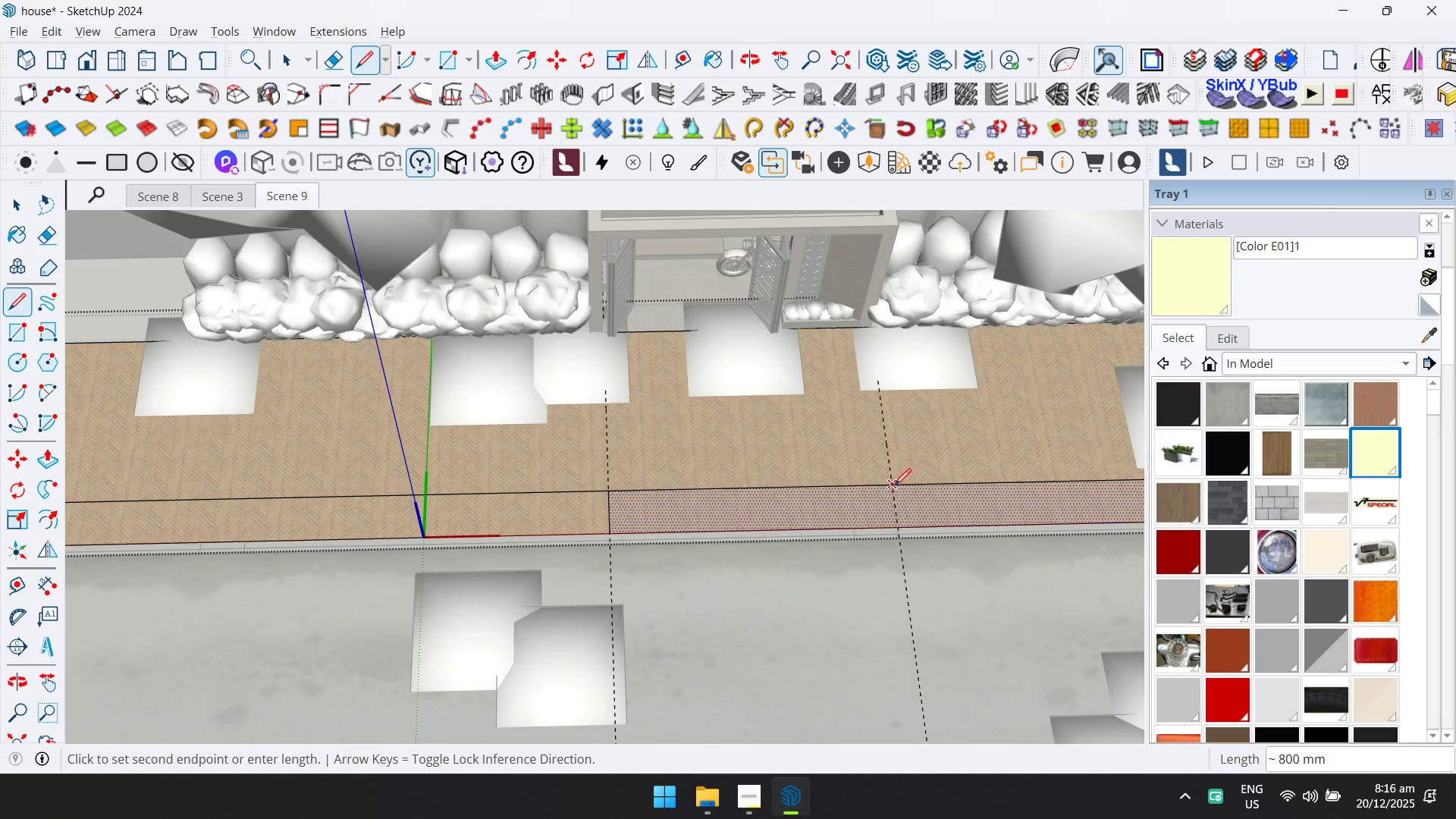 
key(ArrowLeft)
 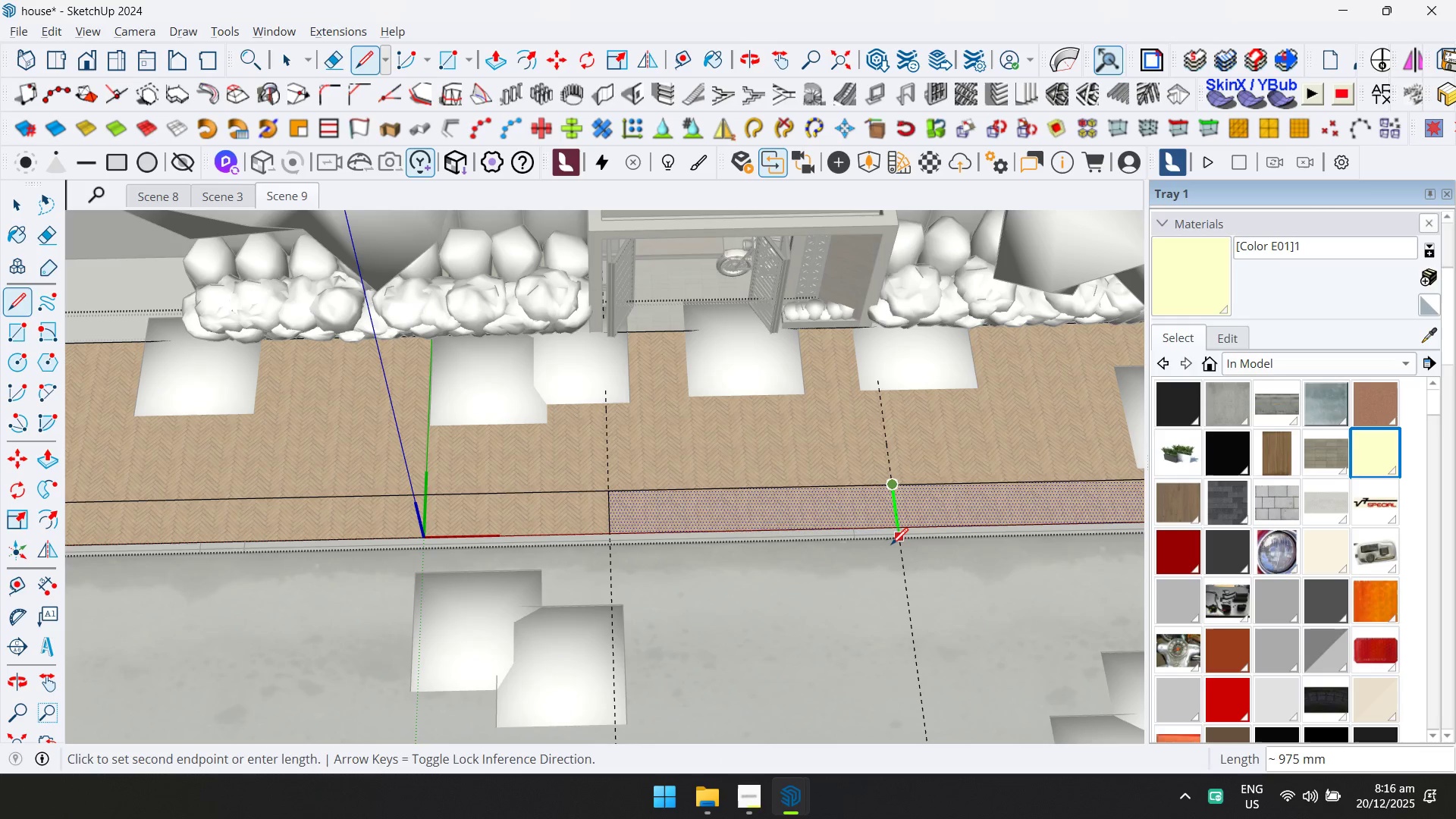 
key(D)
 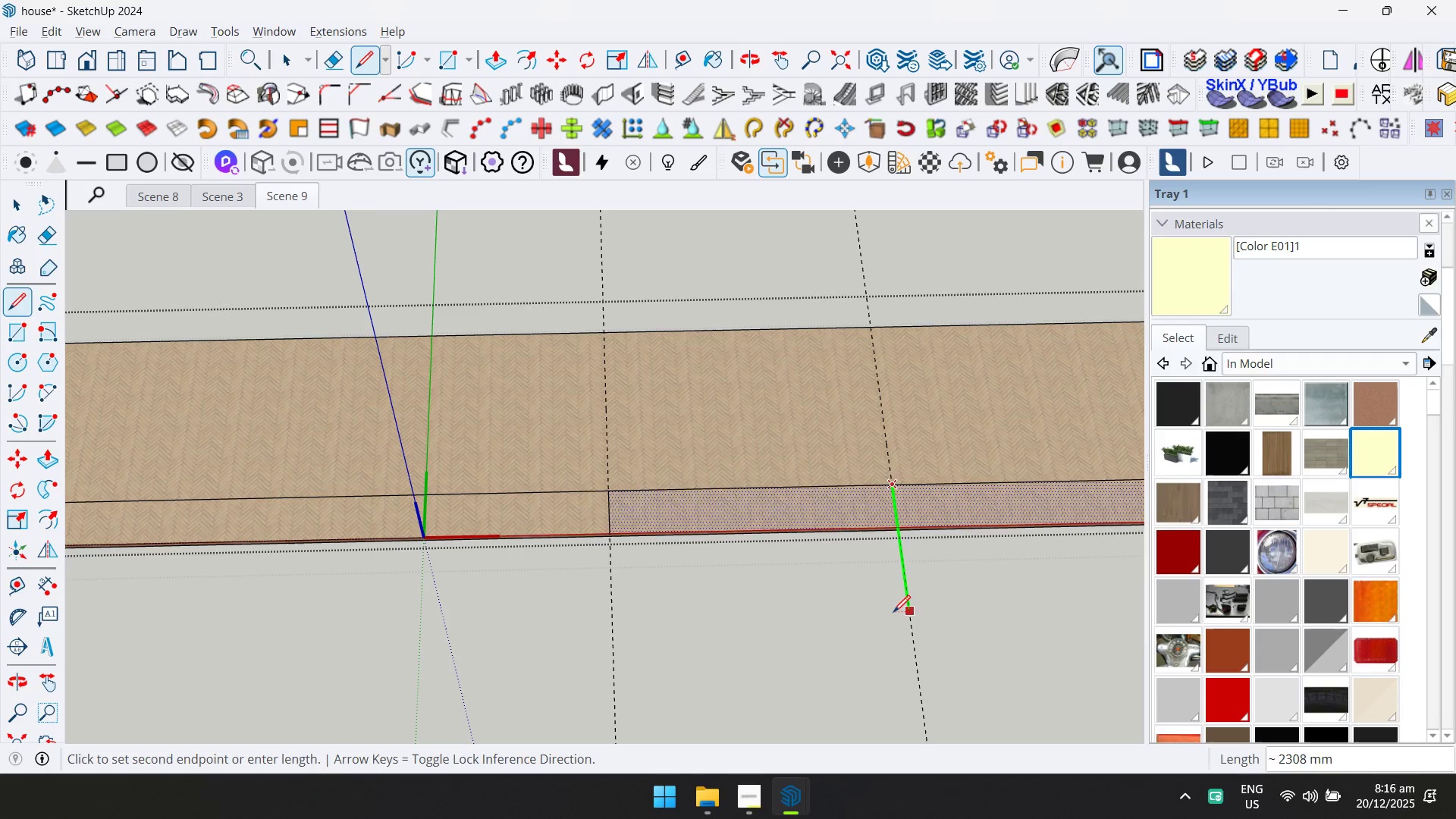 
left_click([893, 613])
 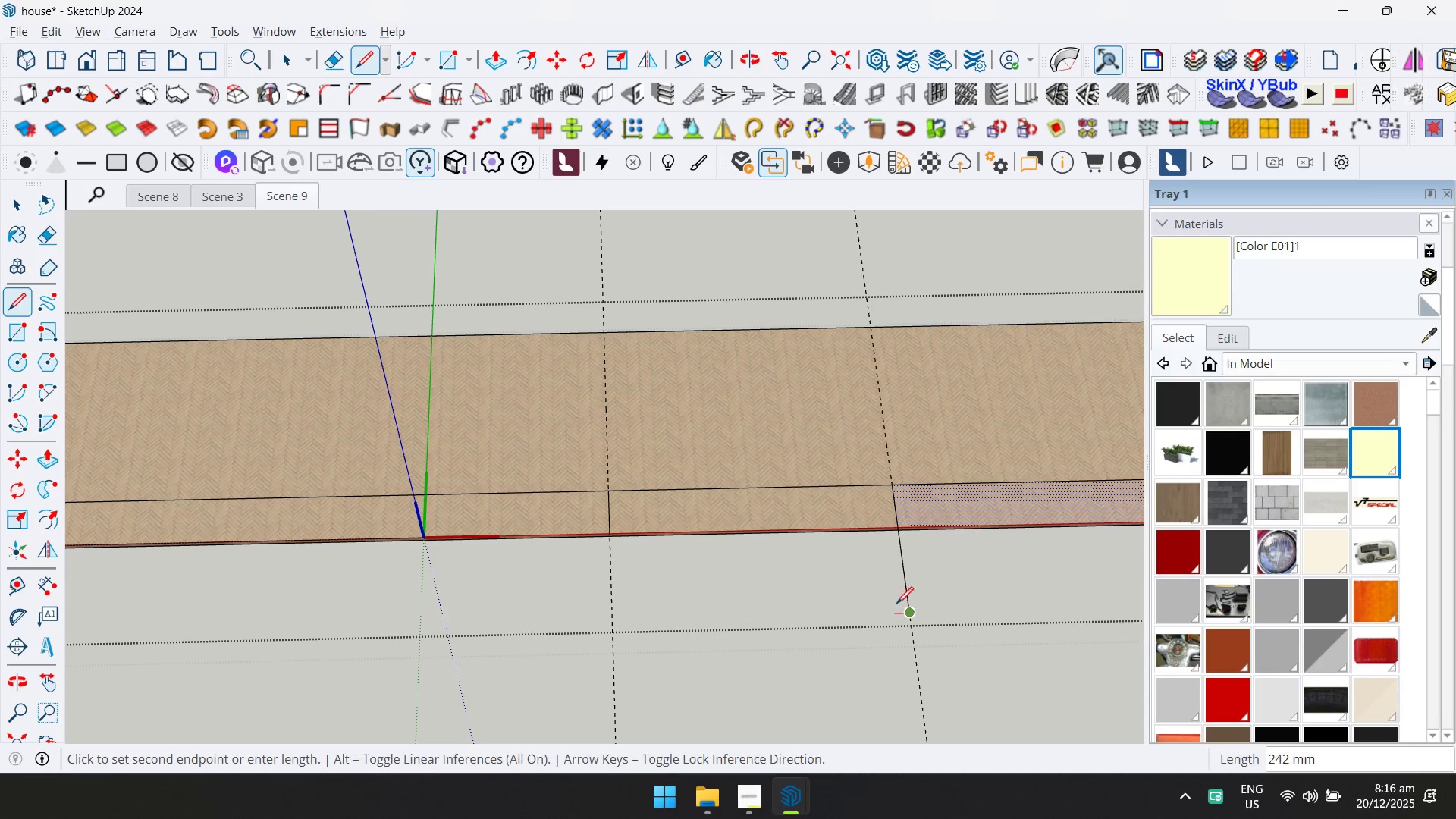 
key(E)
 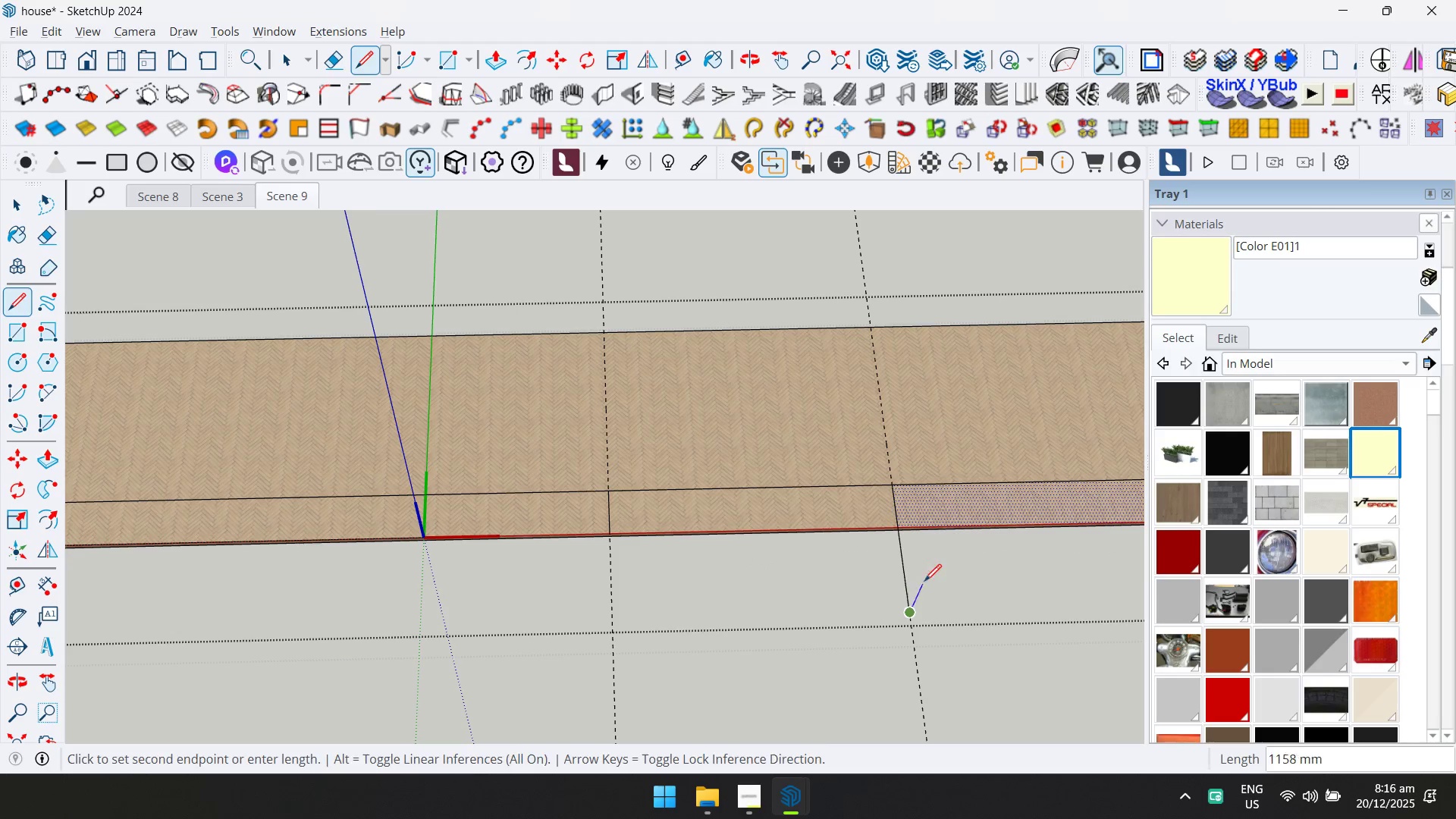 
left_click_drag(start_coordinate=[928, 579], to_coordinate=[890, 581])
 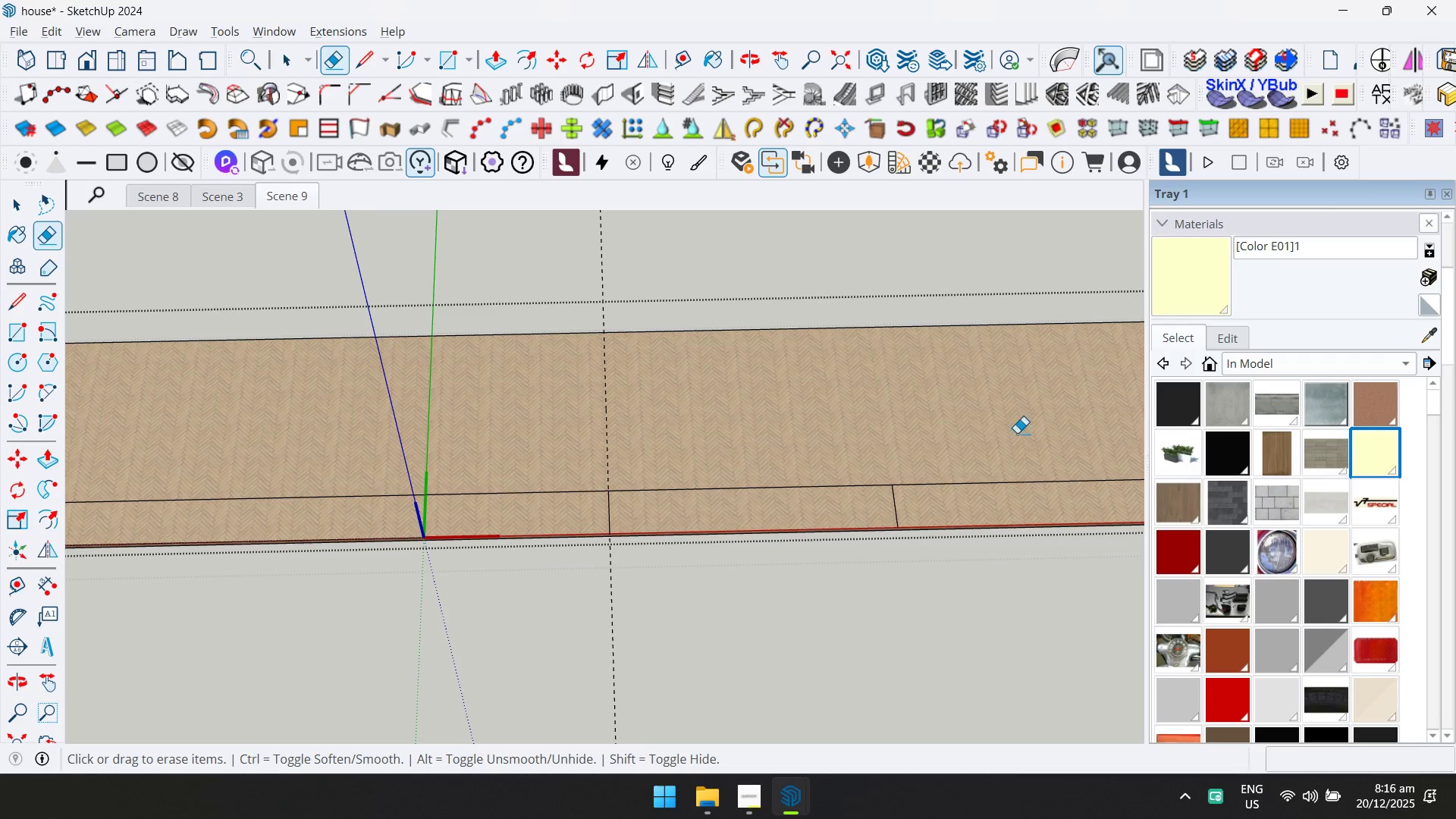 
left_click_drag(start_coordinate=[817, 457], to_coordinate=[783, 495])
 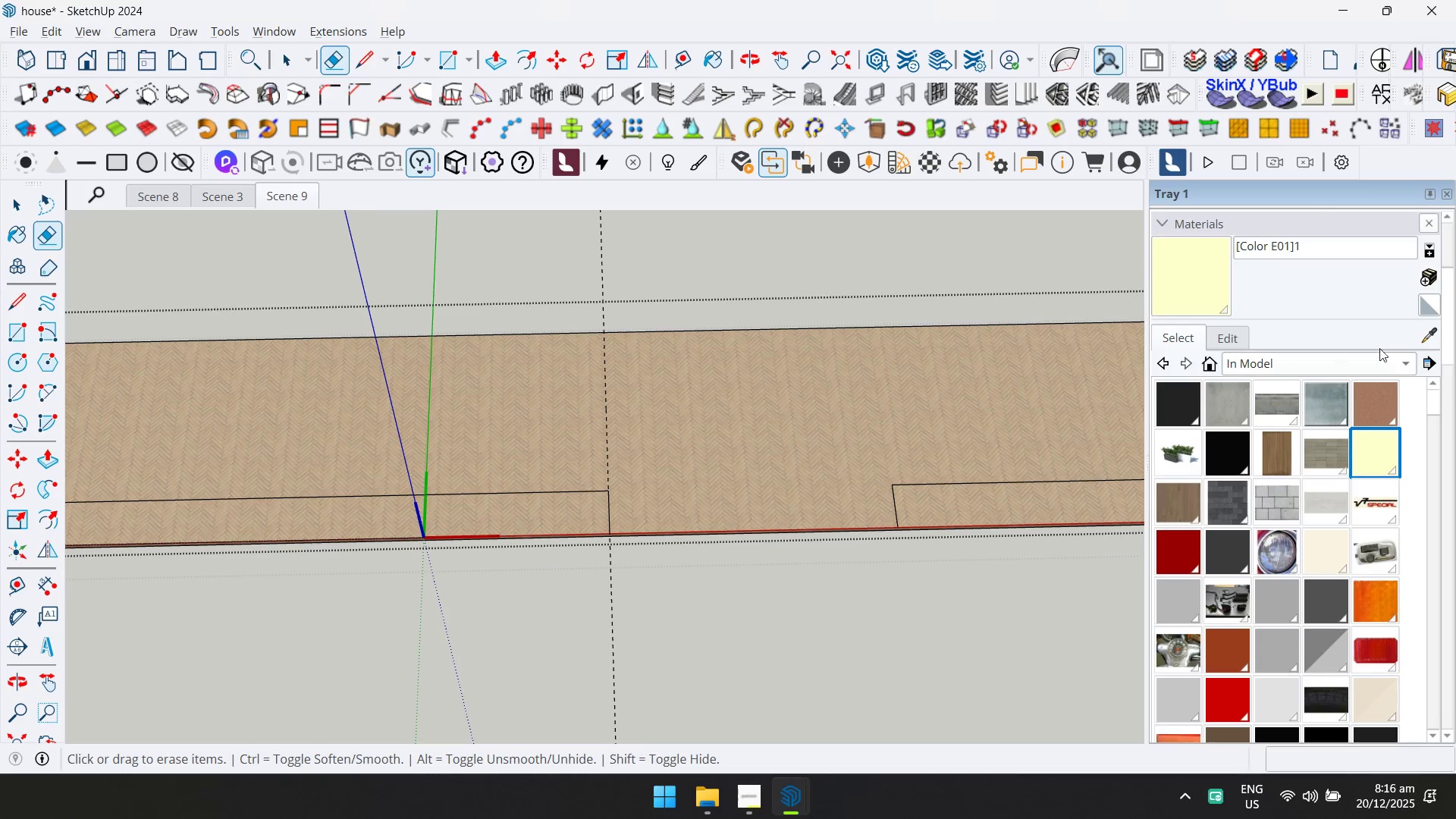 
left_click([1427, 337])
 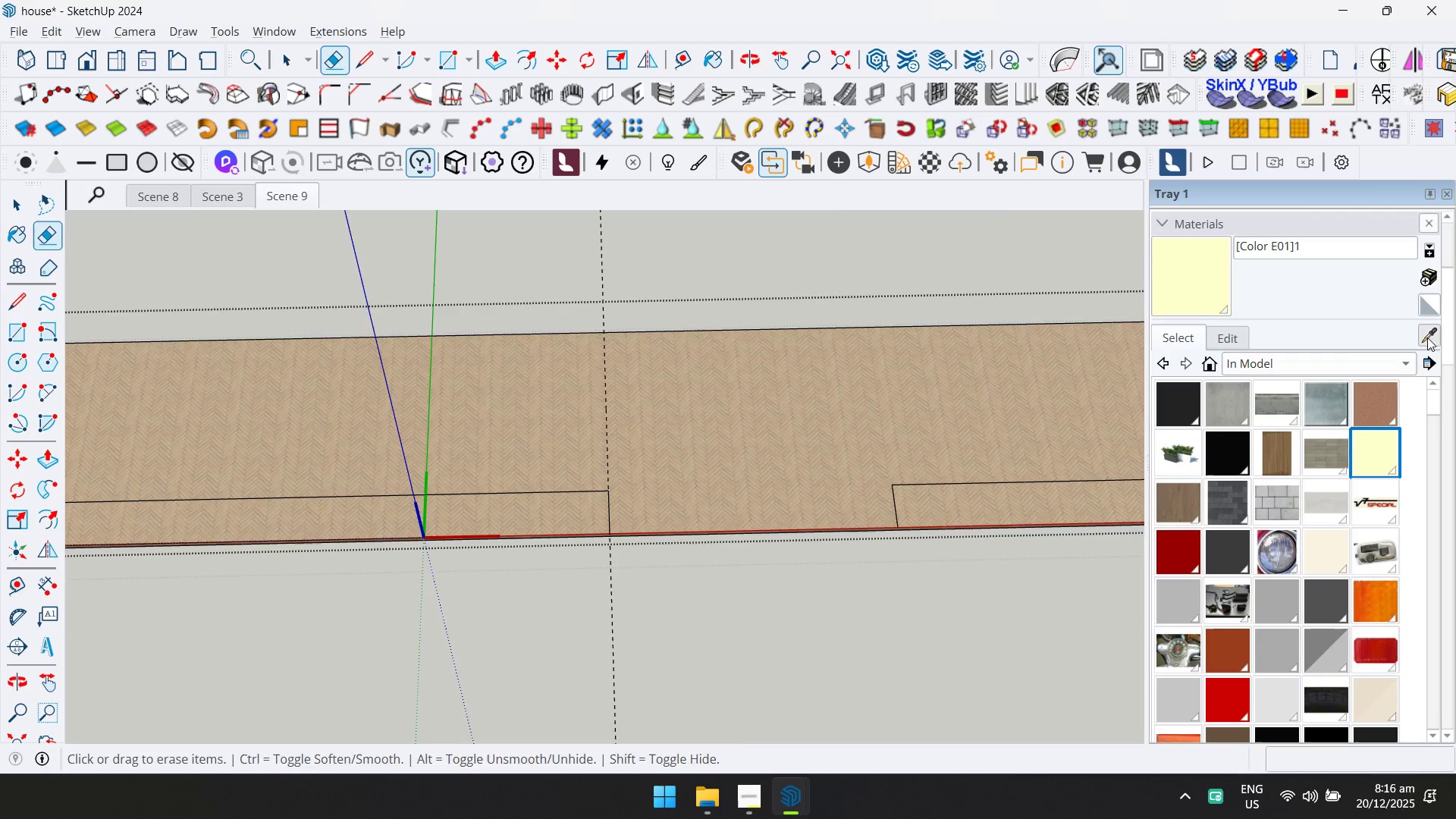 
key(D)
 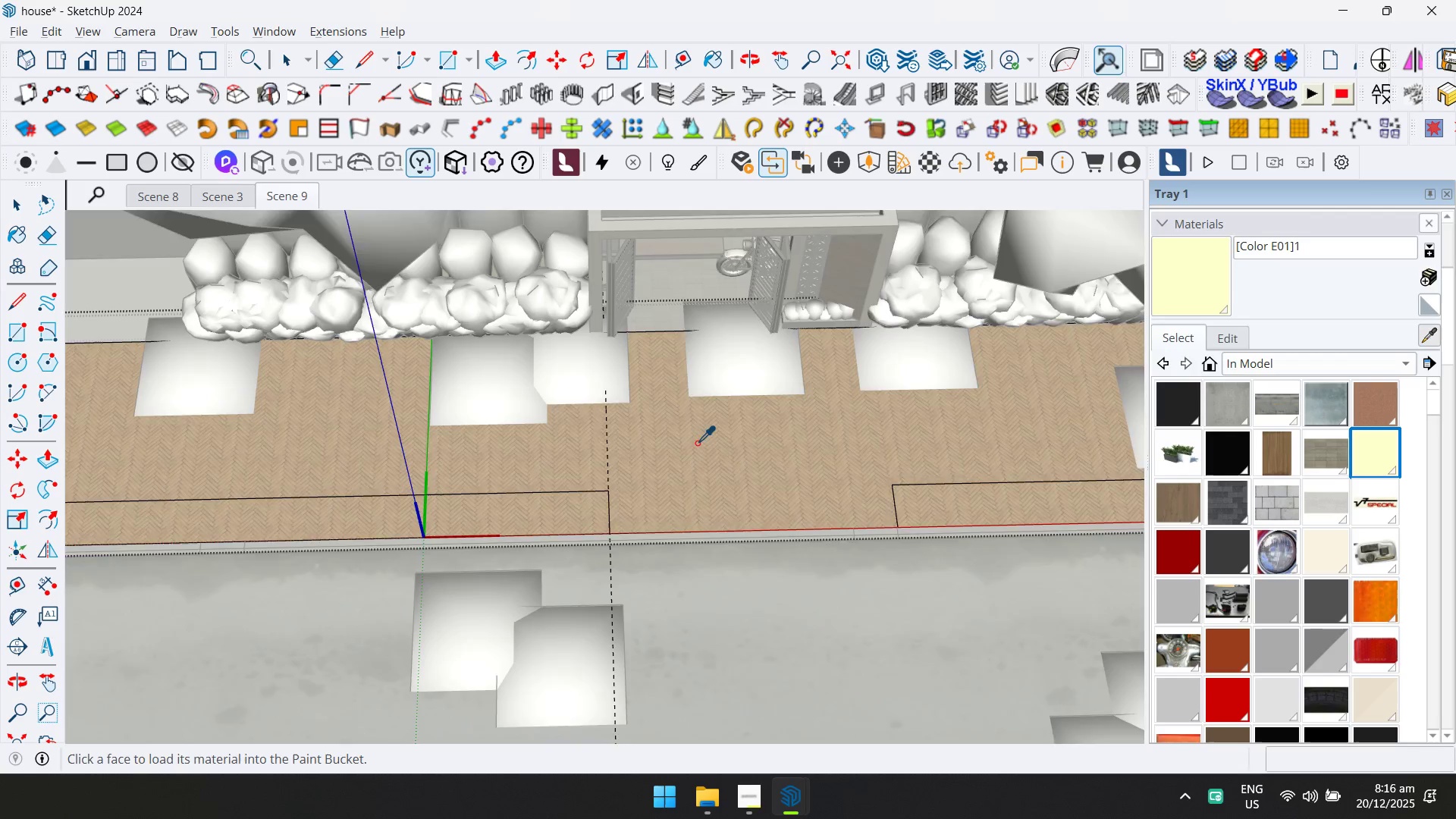 
scroll: coordinate [456, 428], scroll_direction: down, amount: 5.0
 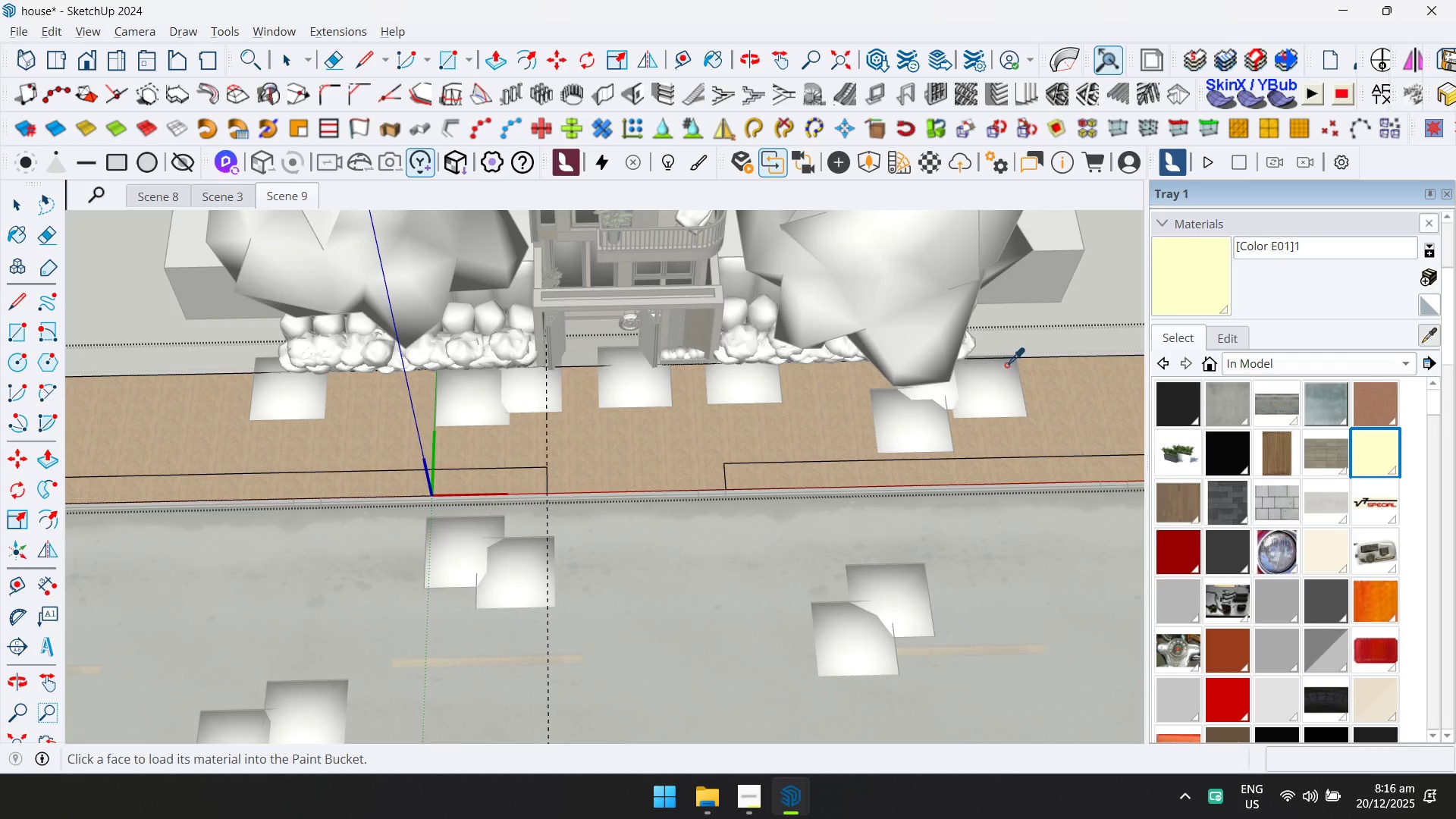 
key(Shift+ShiftLeft)
 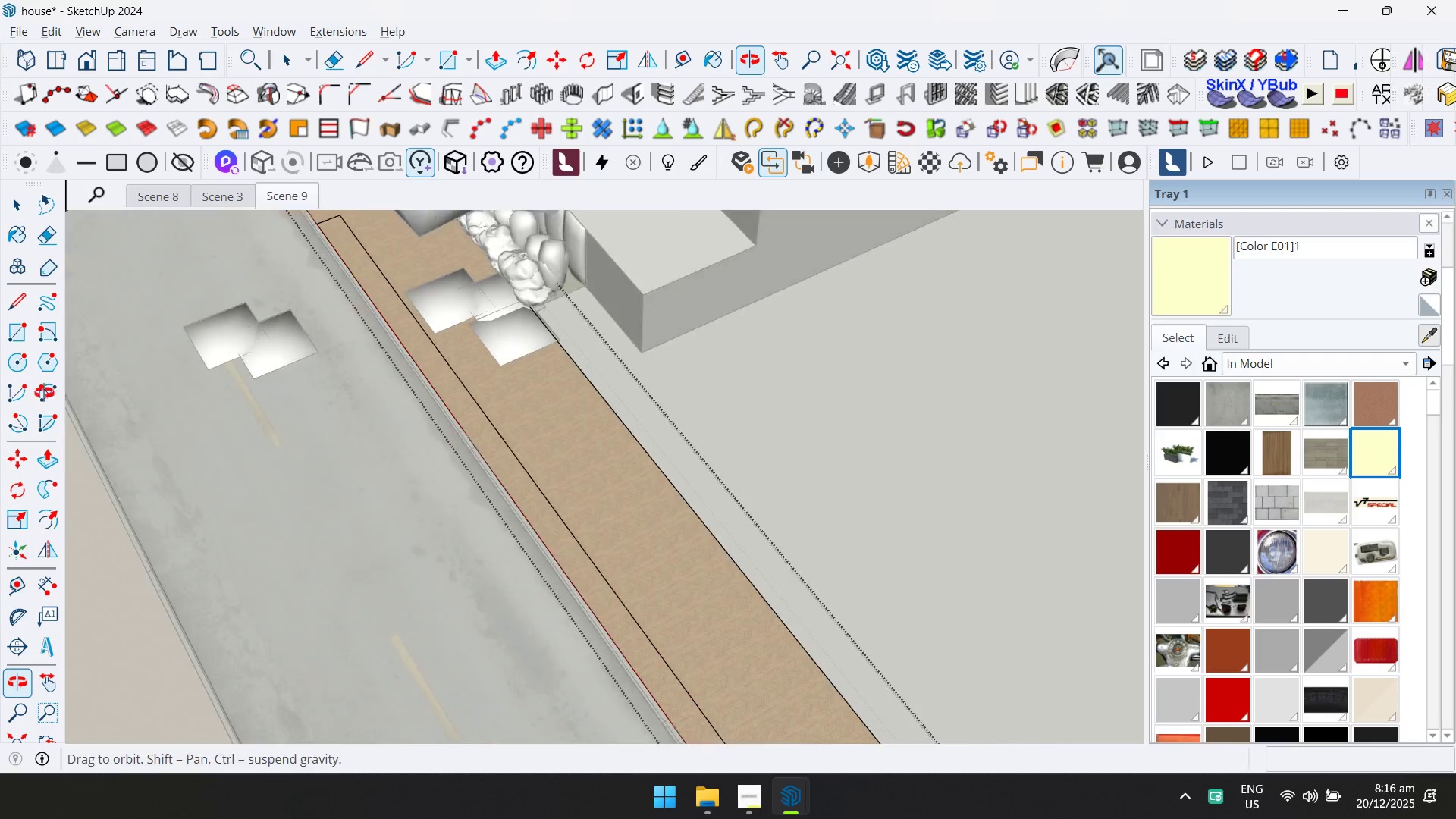 
left_click([578, 254])
 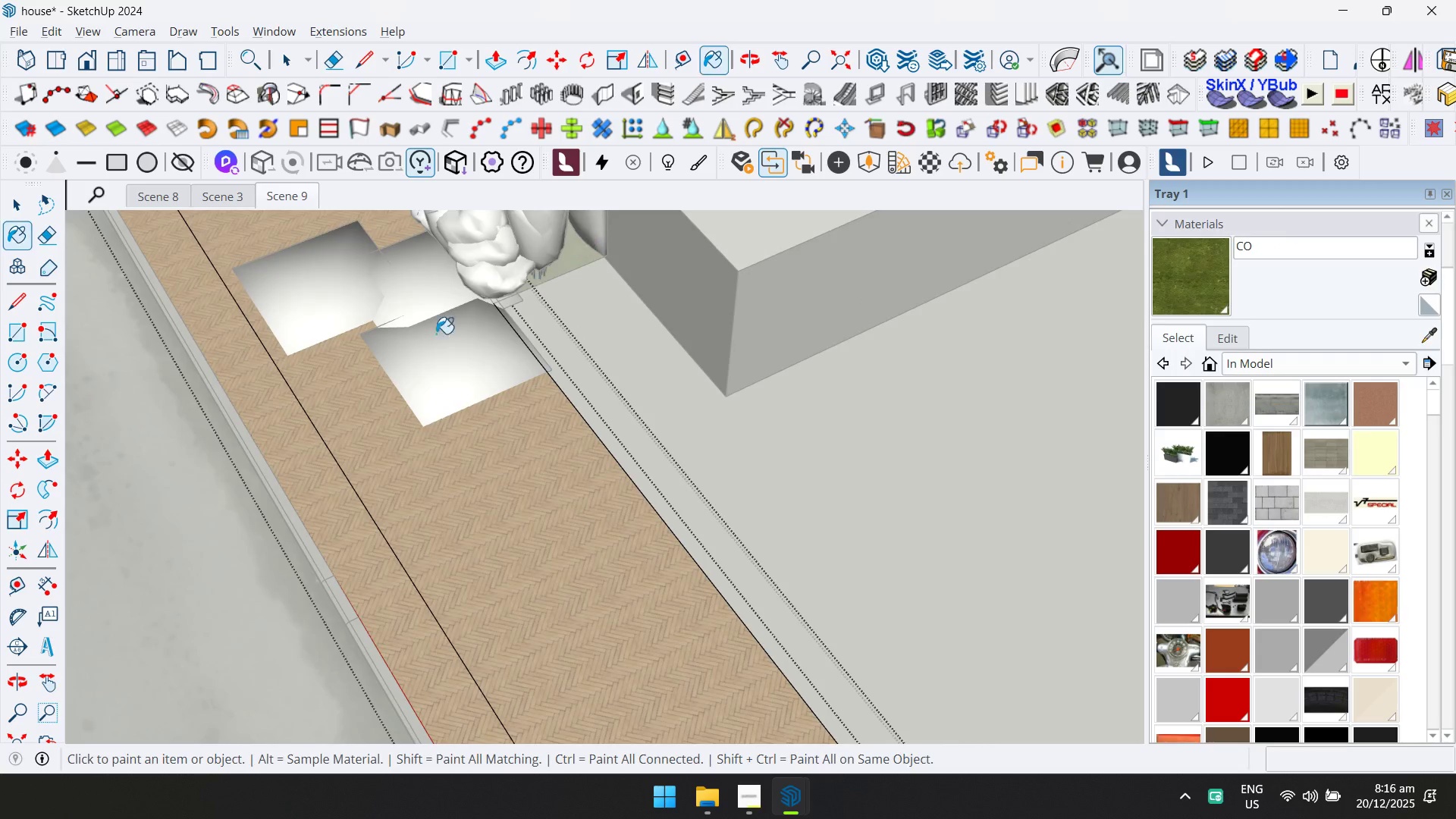 
key(Shift+ShiftLeft)
 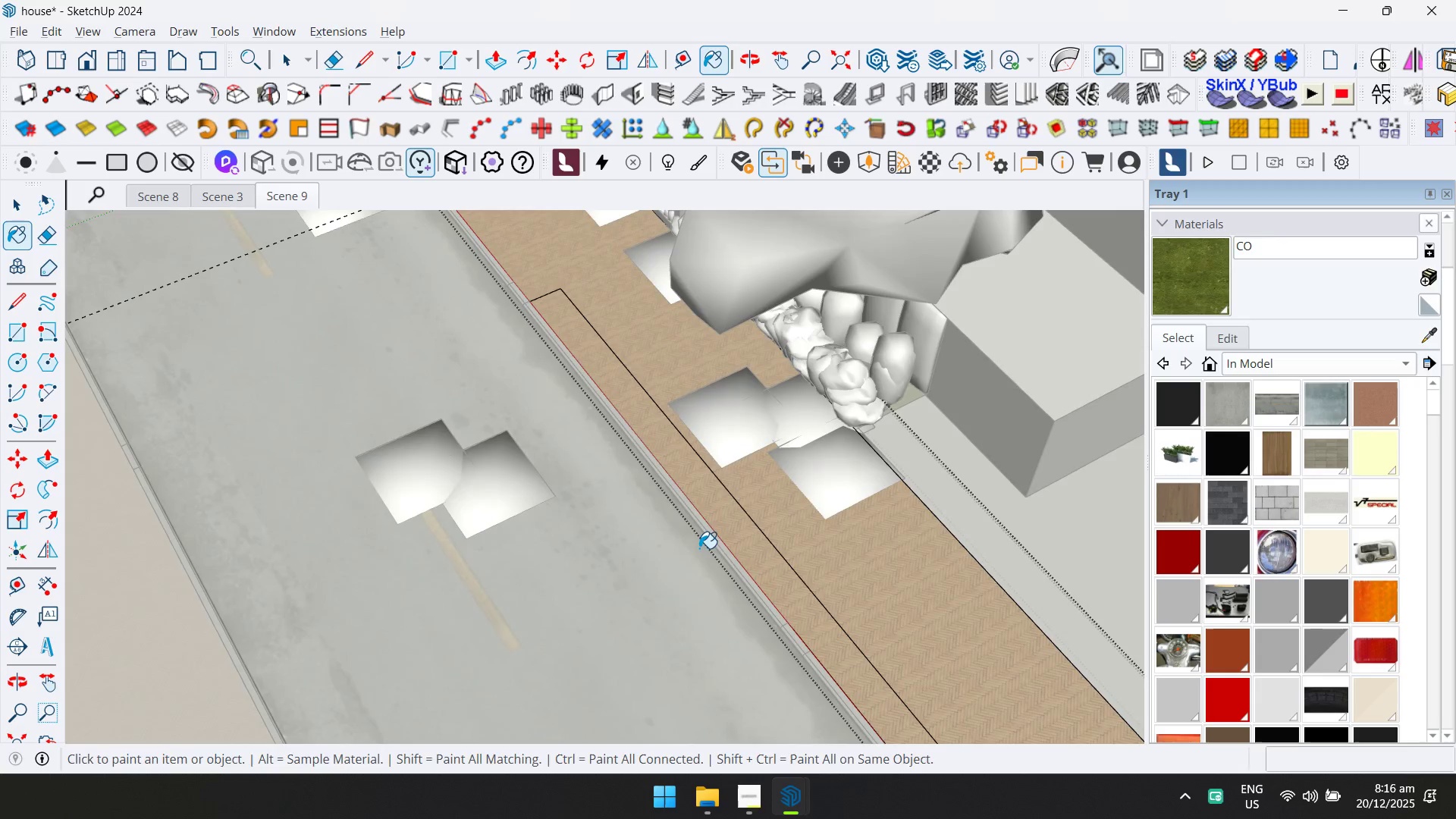 
scroll: coordinate [410, 377], scroll_direction: up, amount: 3.0
 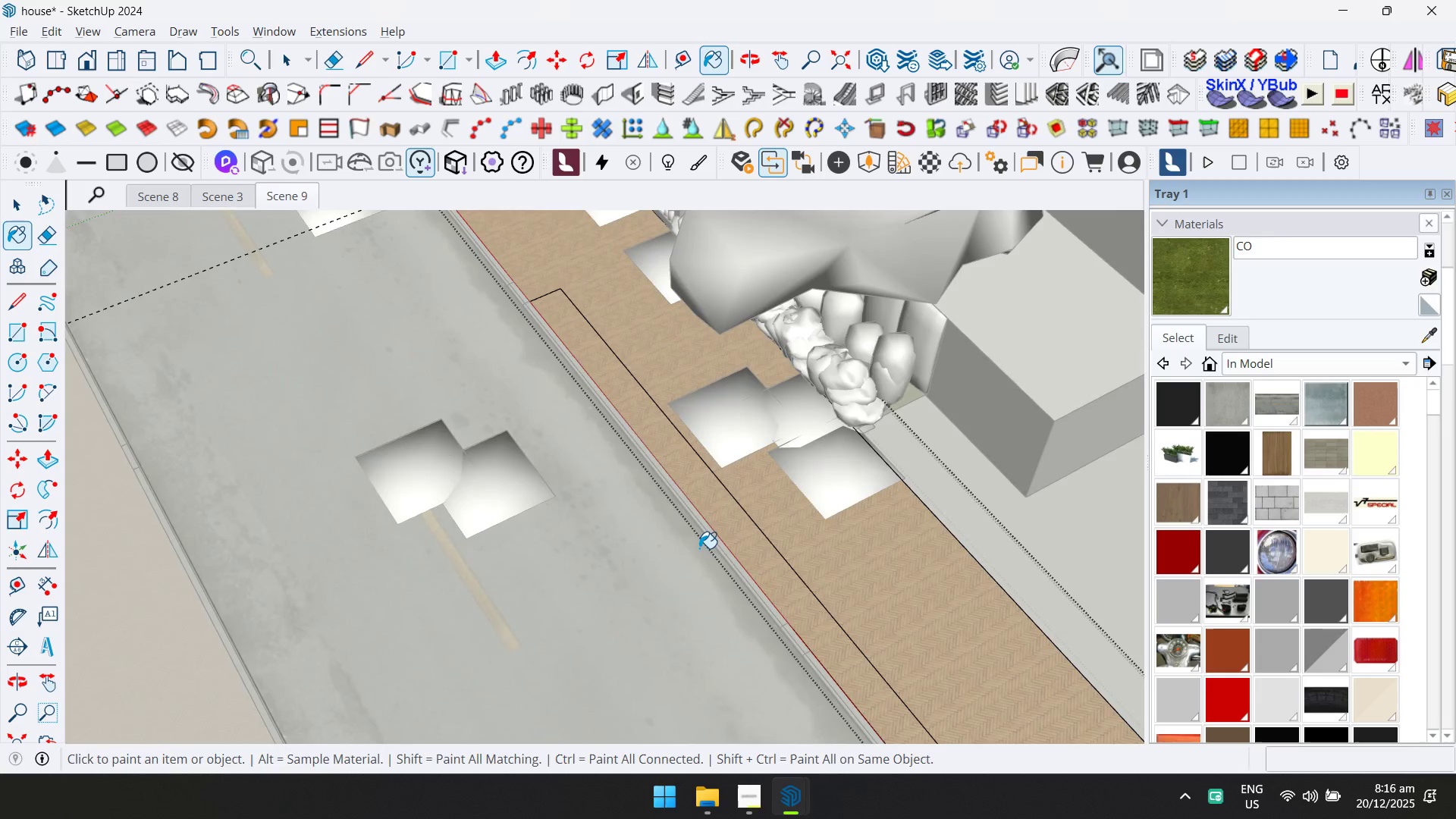 
left_click([709, 507])
 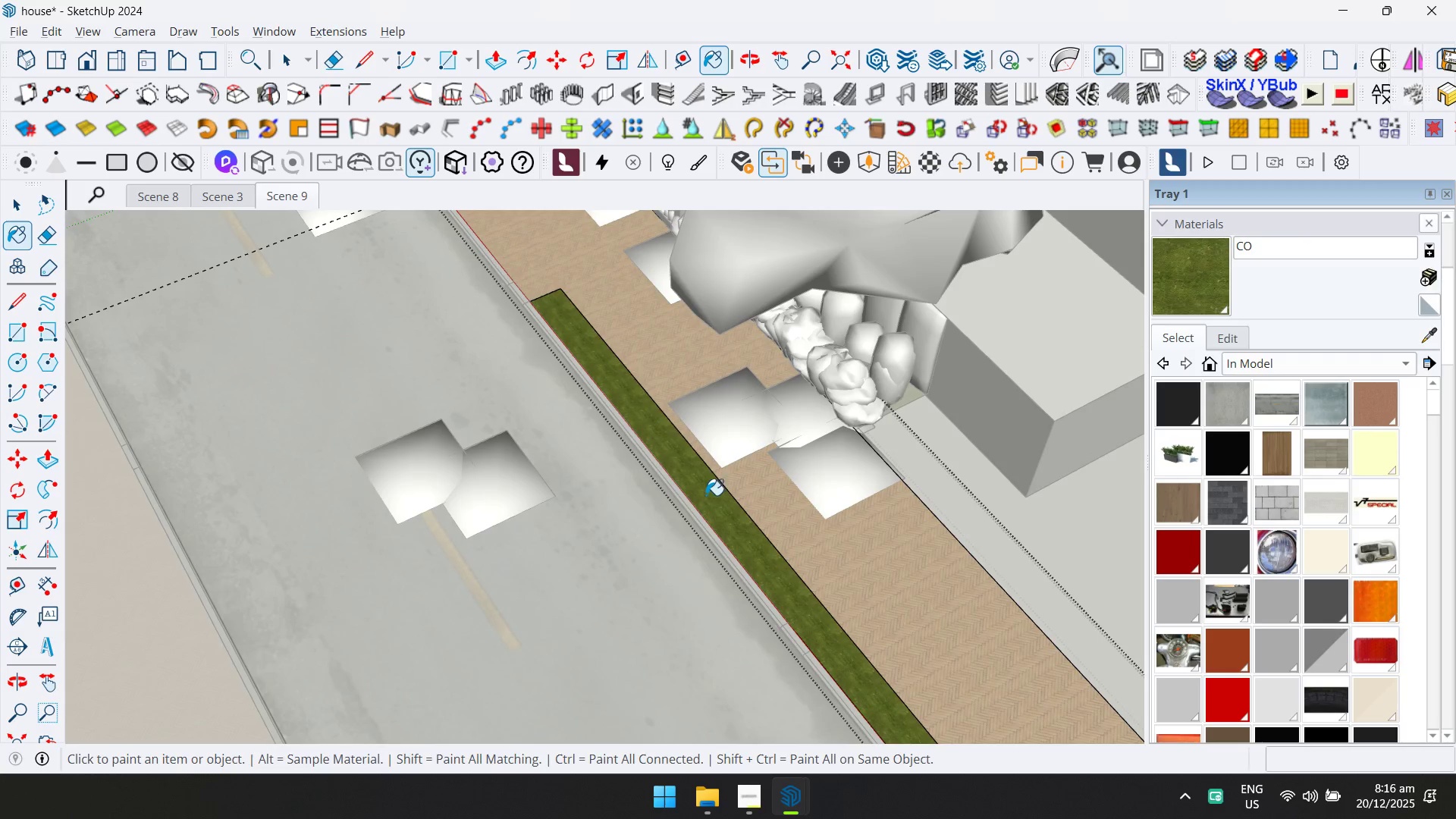 
key(Shift+ShiftLeft)
 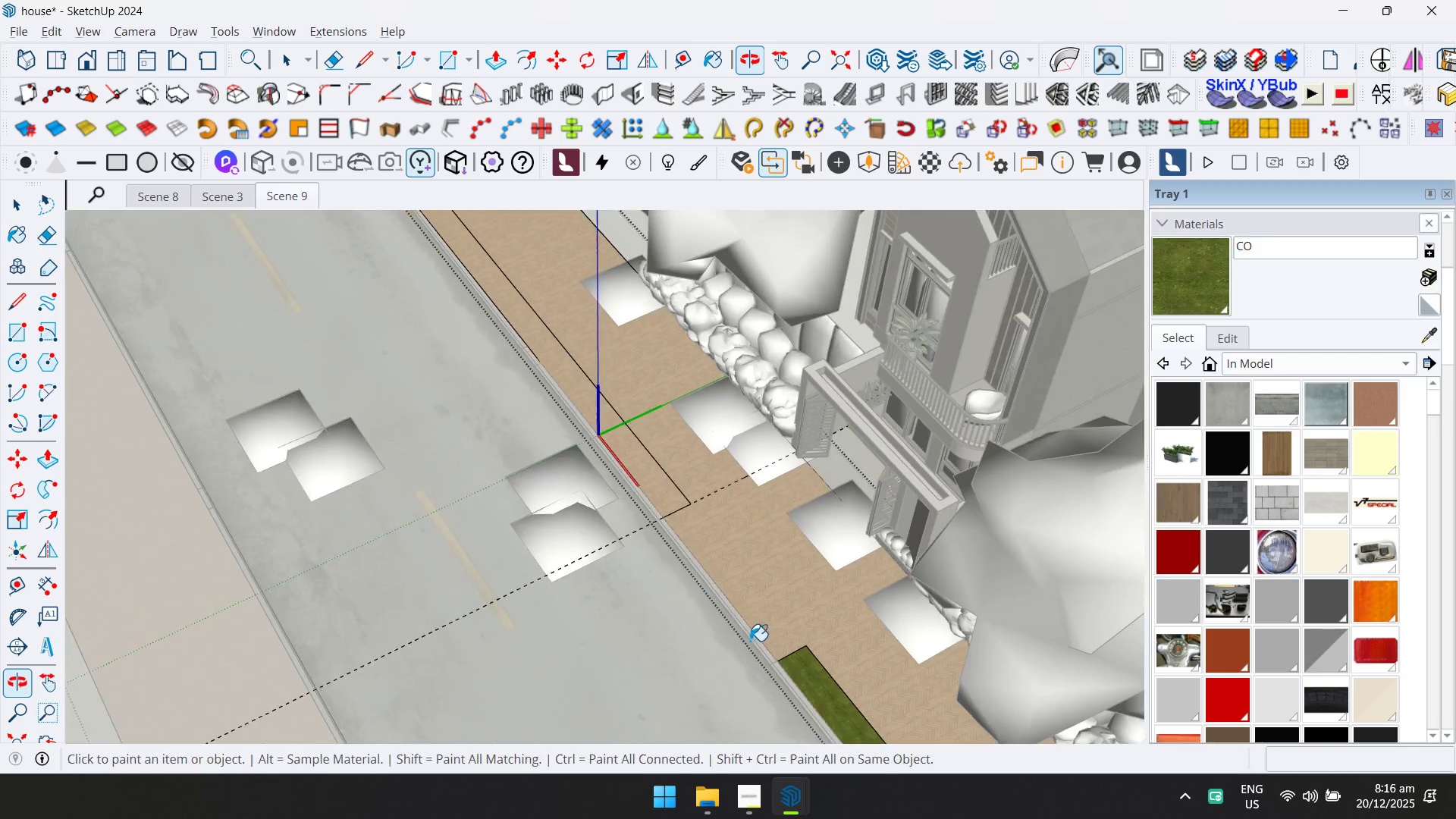 
left_click([624, 453])
 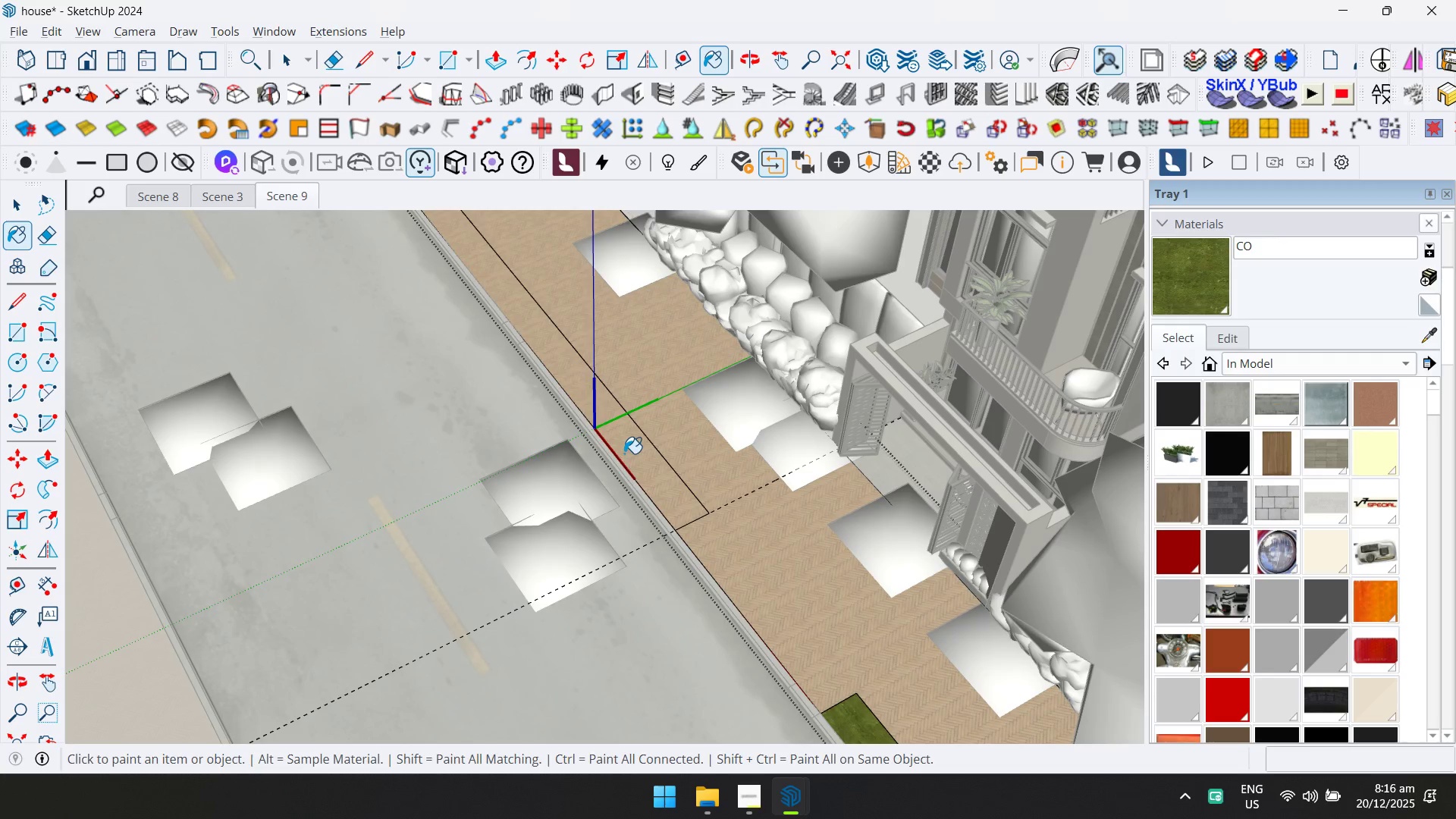 
key(Space)
 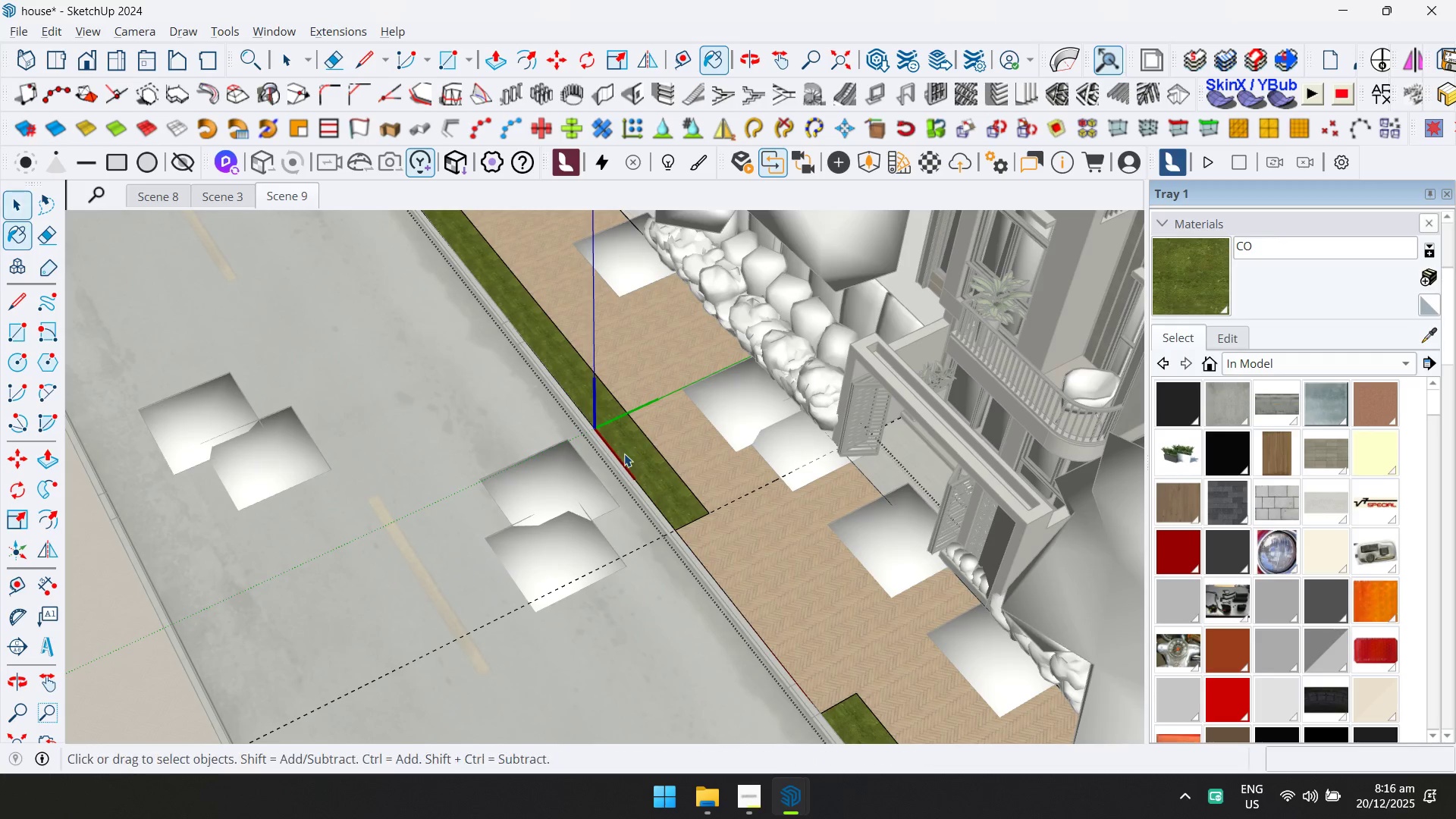 
scroll: coordinate [614, 463], scroll_direction: up, amount: 2.0
 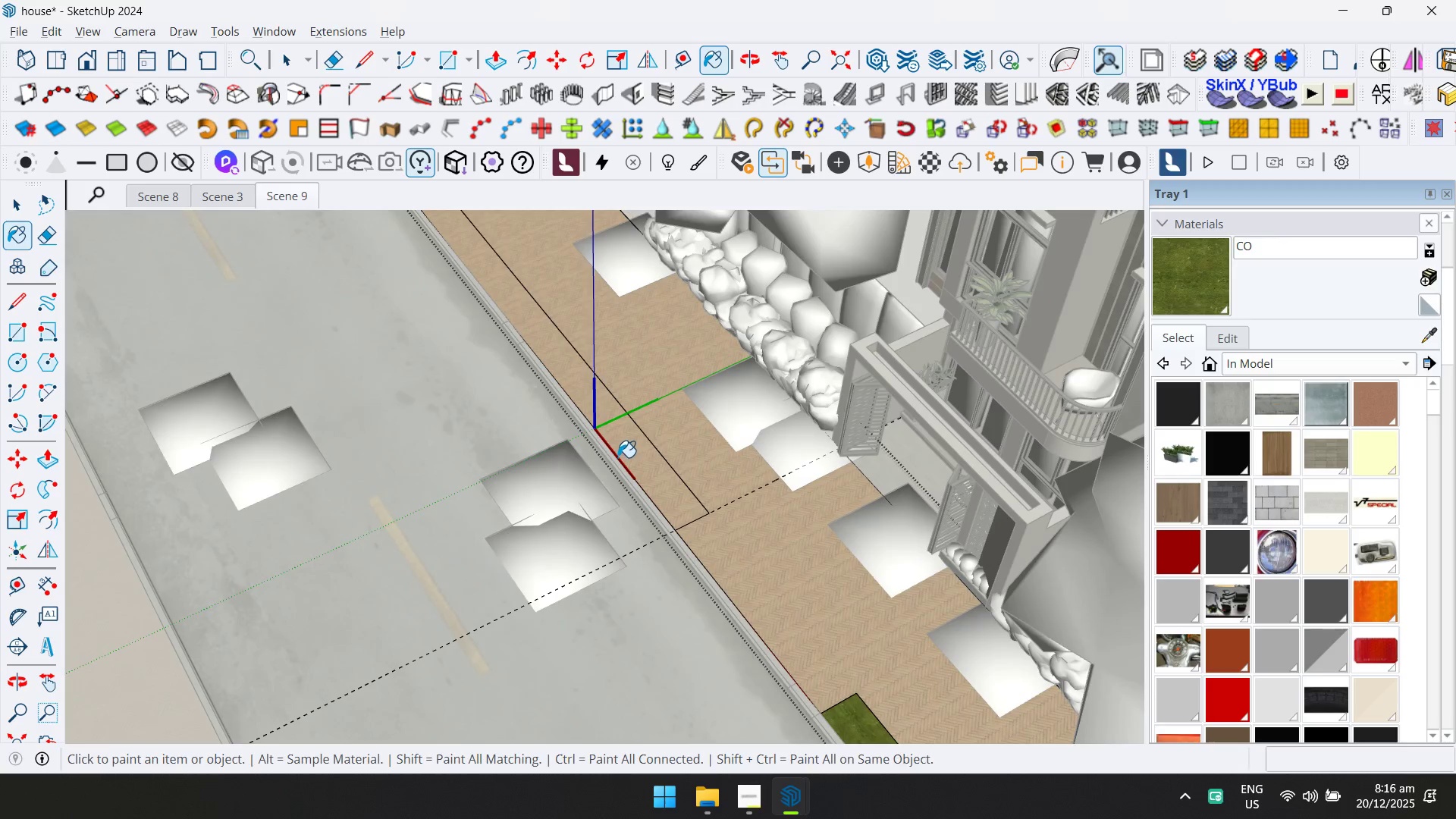 
key(Escape)
 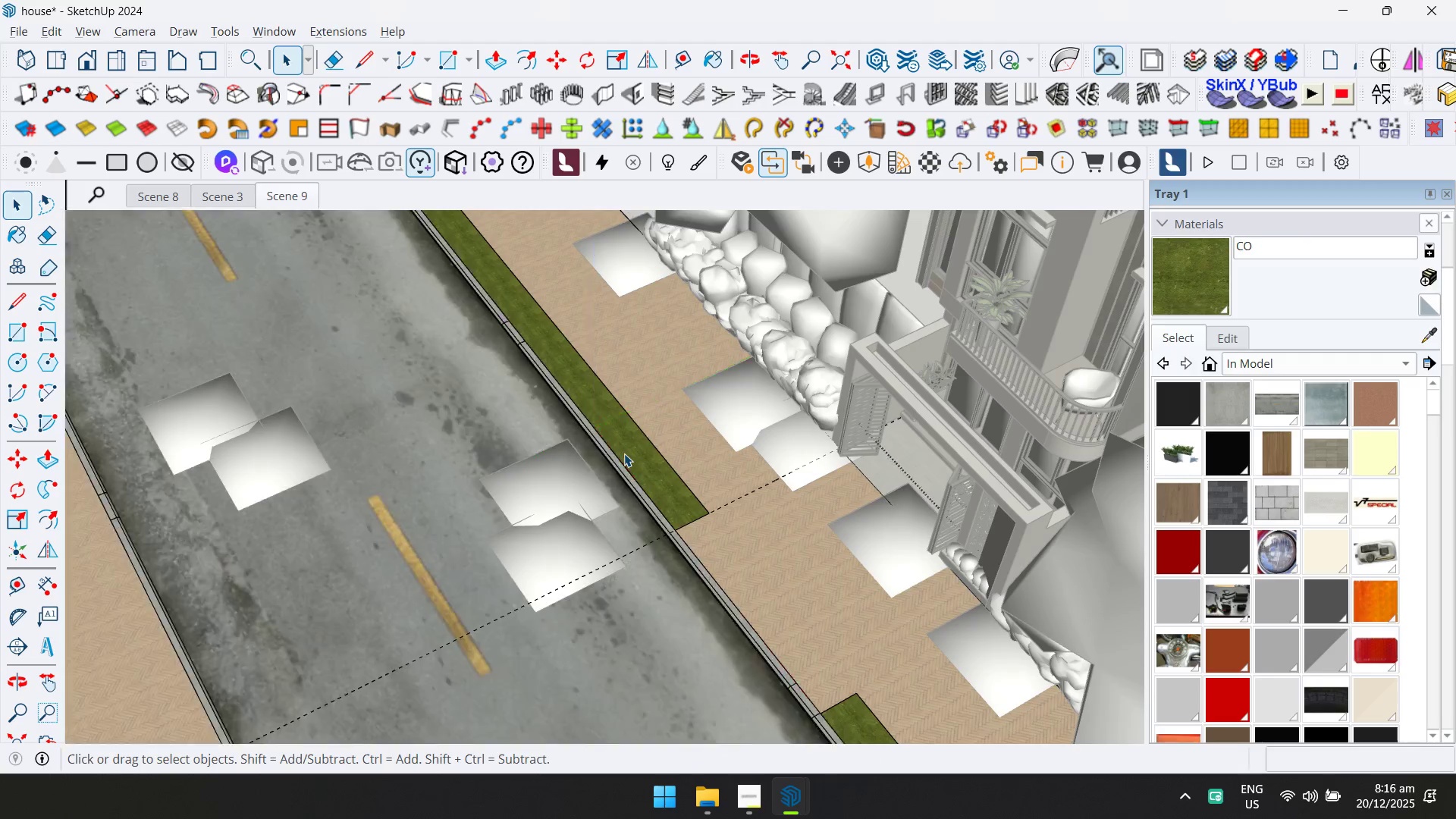 
key(Shift+ShiftLeft)
 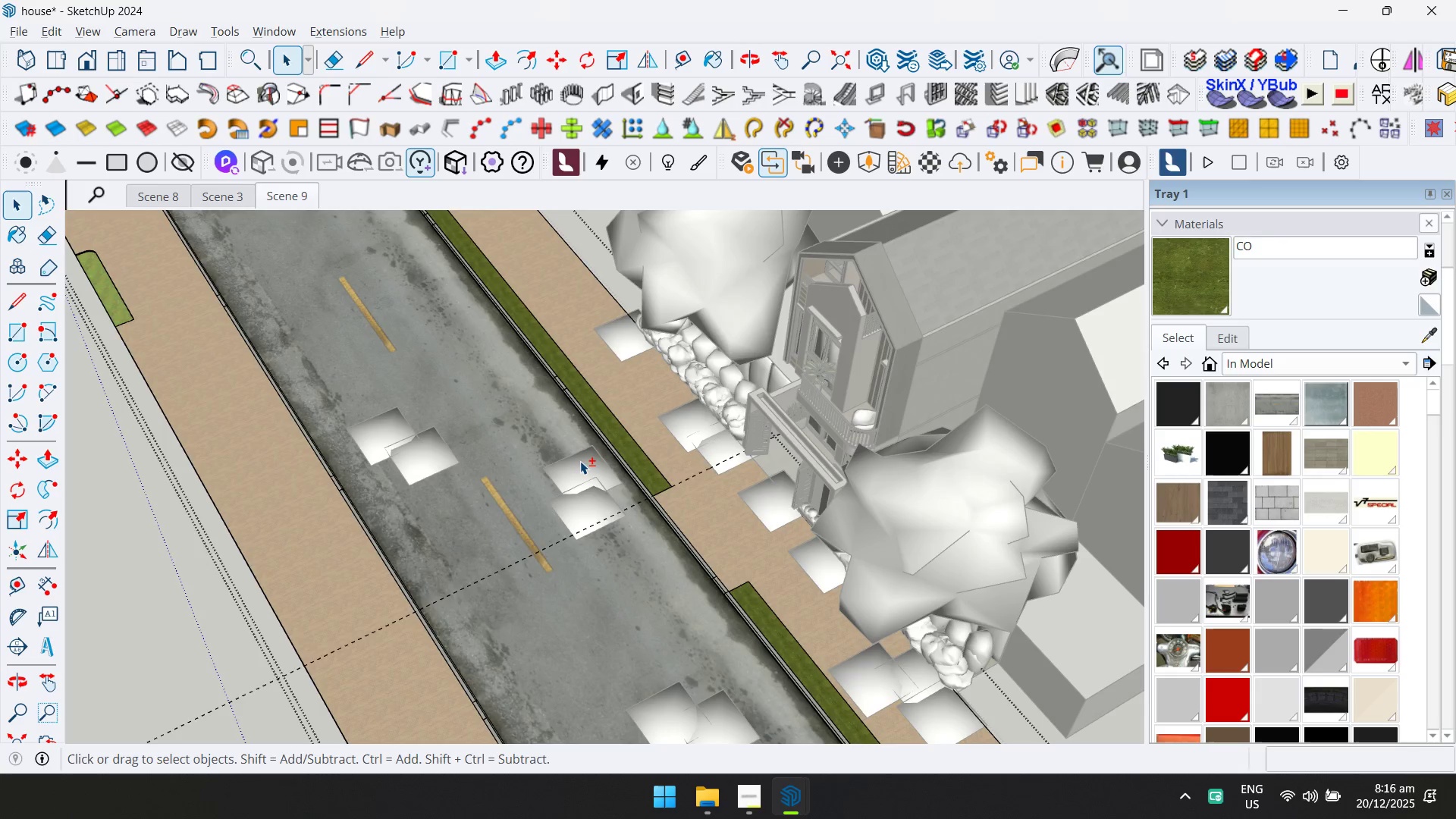 
key(Shift+1)
 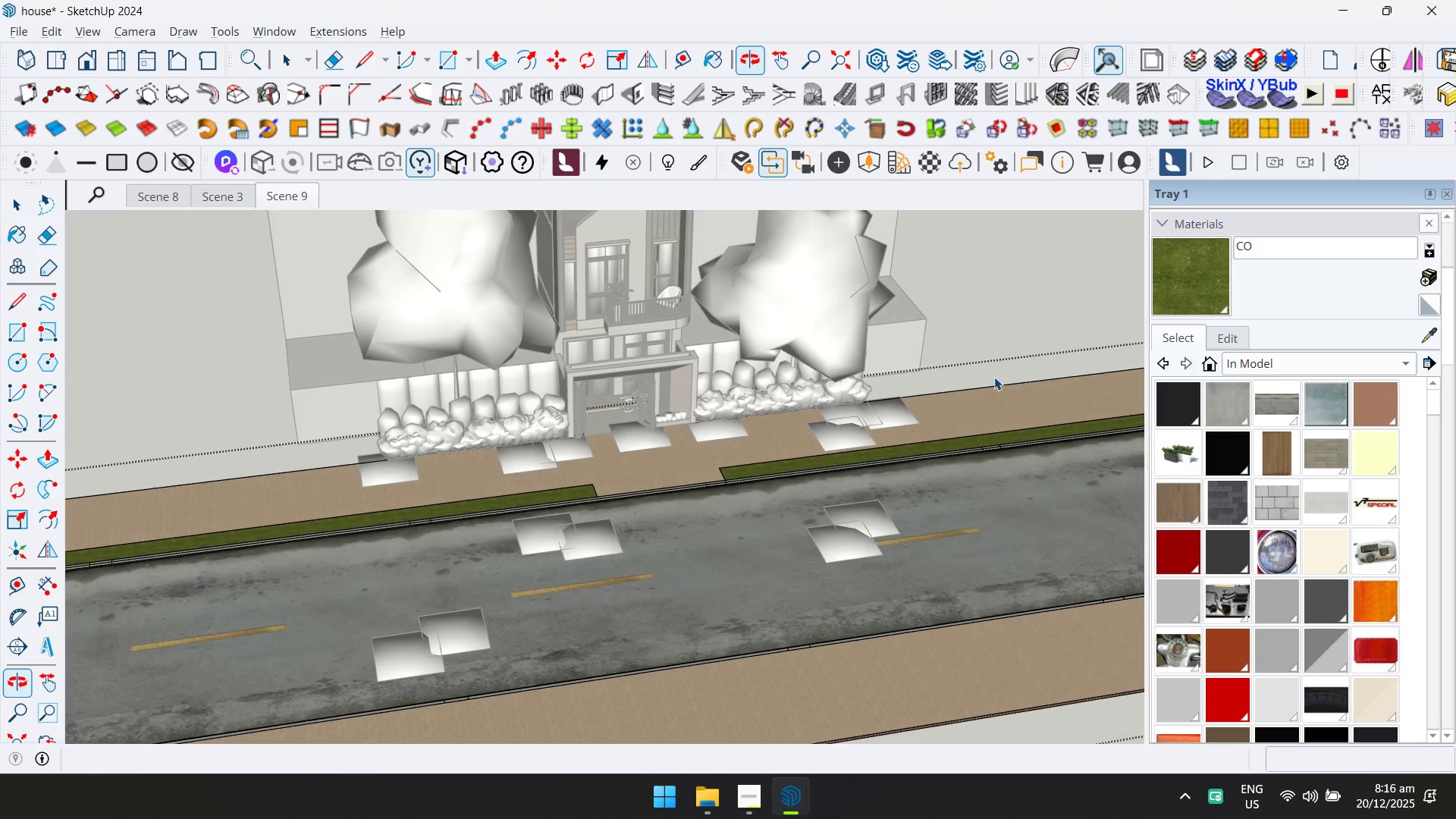 
scroll: coordinate [624, 453], scroll_direction: down, amount: 6.0
 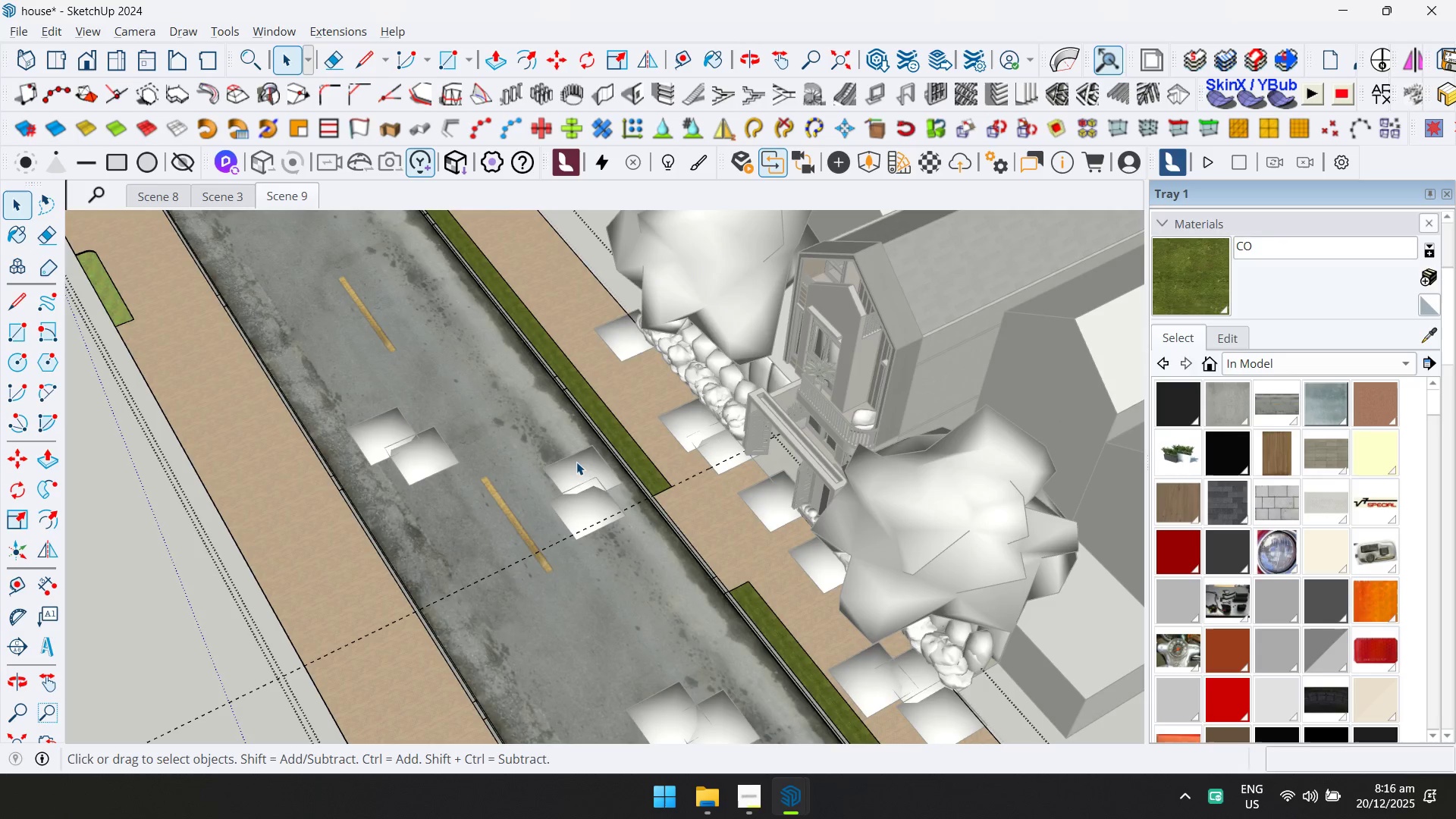 
key(Control+ControlLeft)
 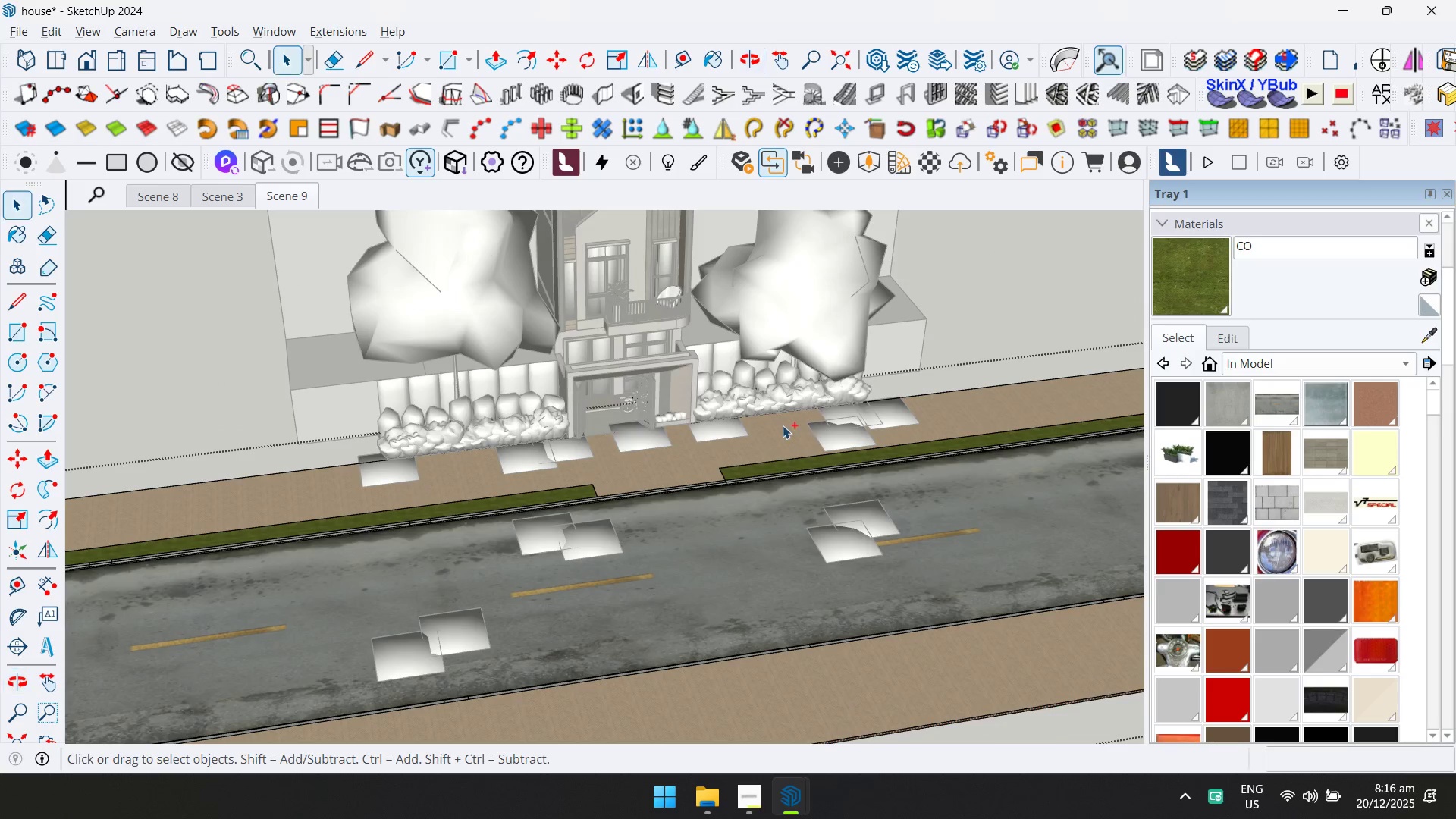 
key(Control+S)
 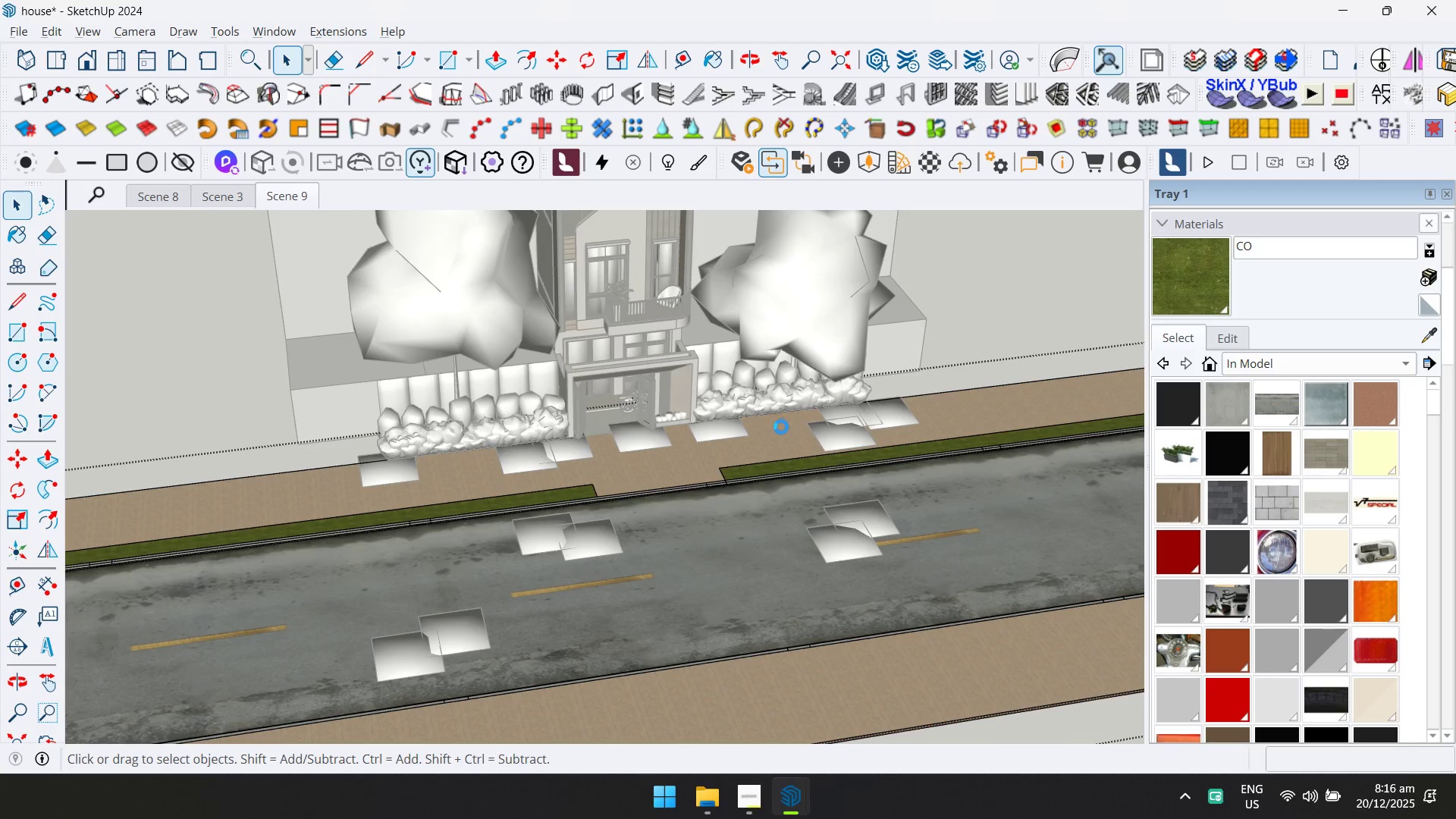 
key(Escape)
 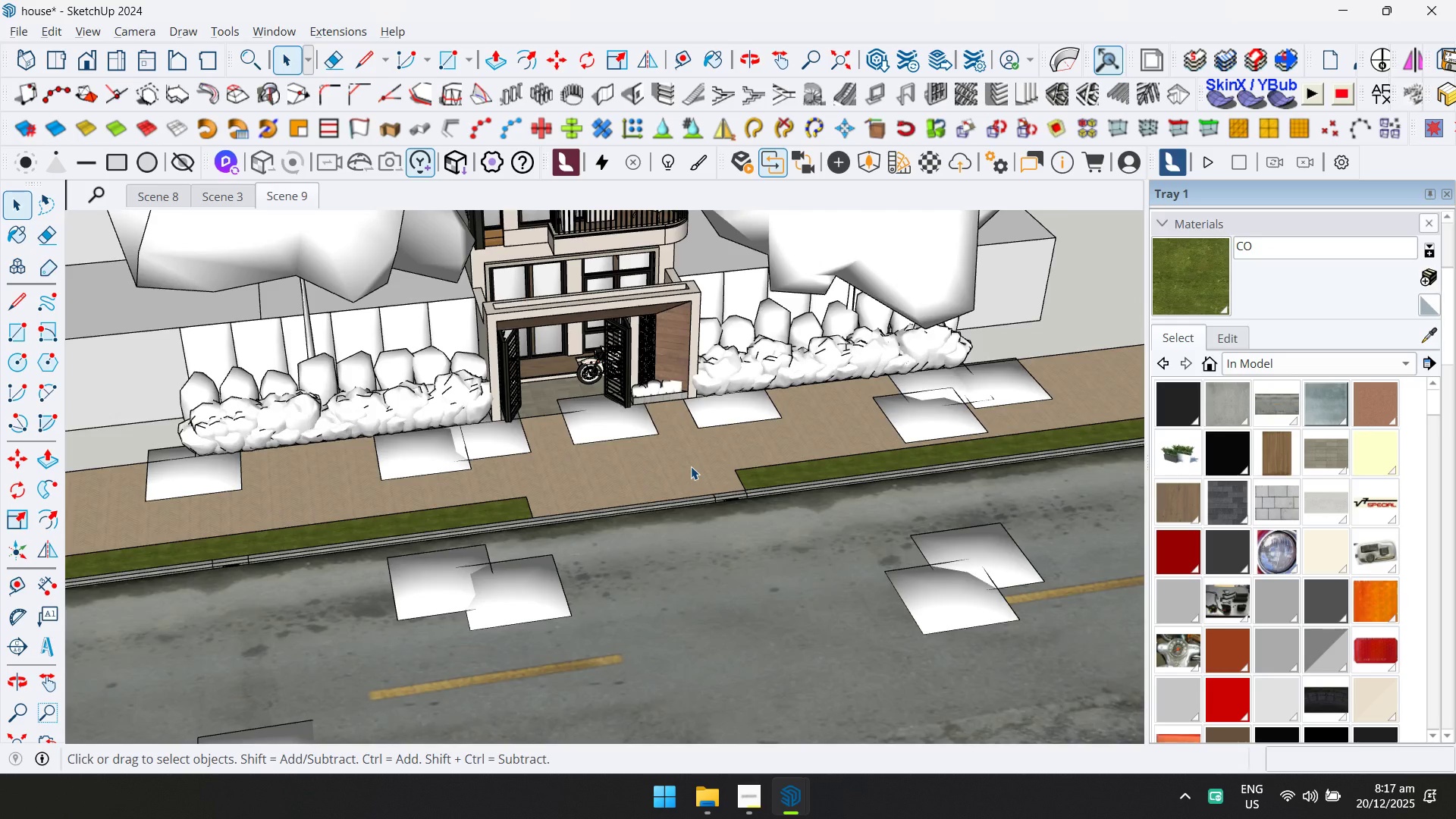 
double_click([691, 466])
 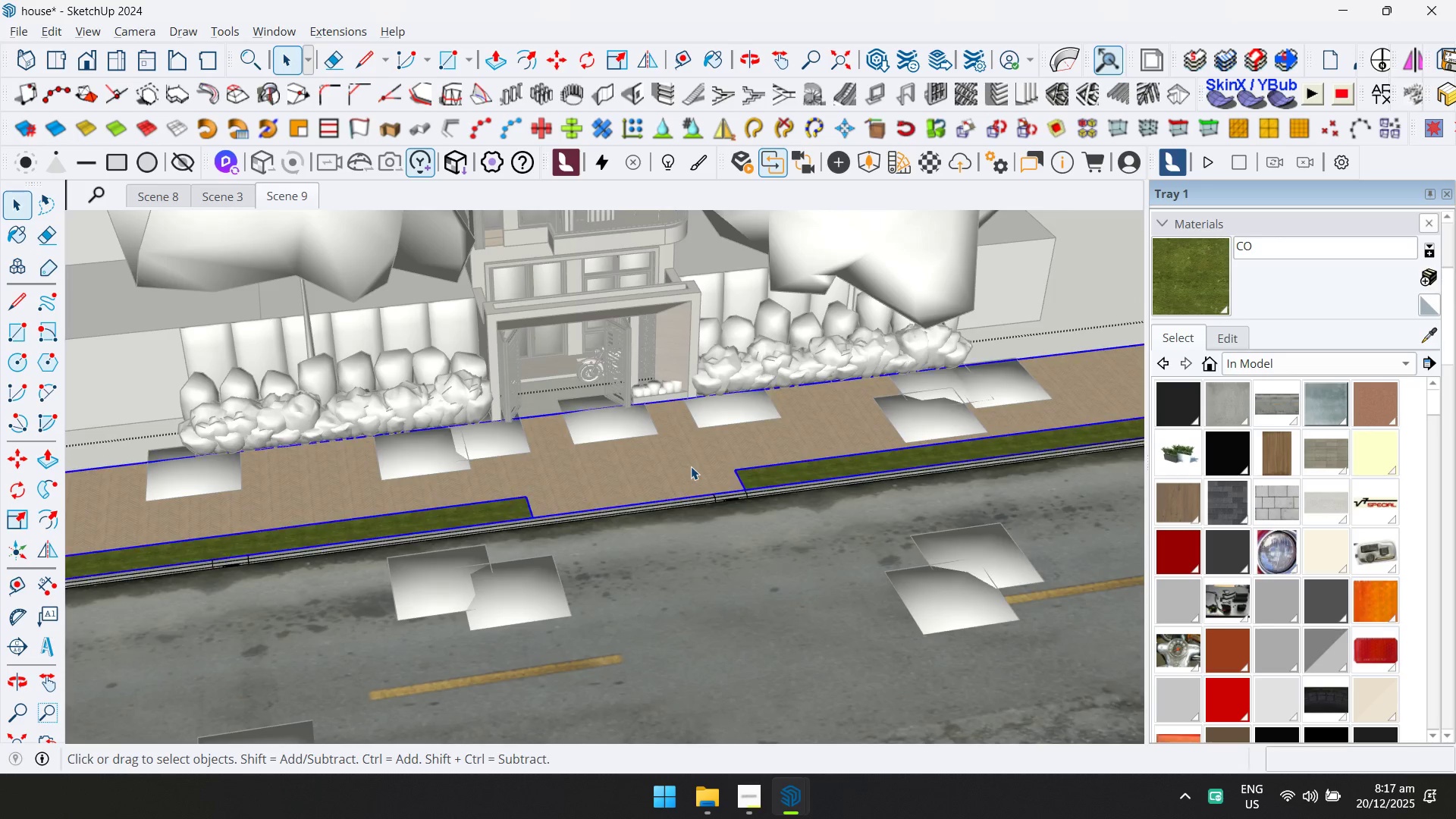 
scroll: coordinate [692, 465], scroll_direction: up, amount: 5.0
 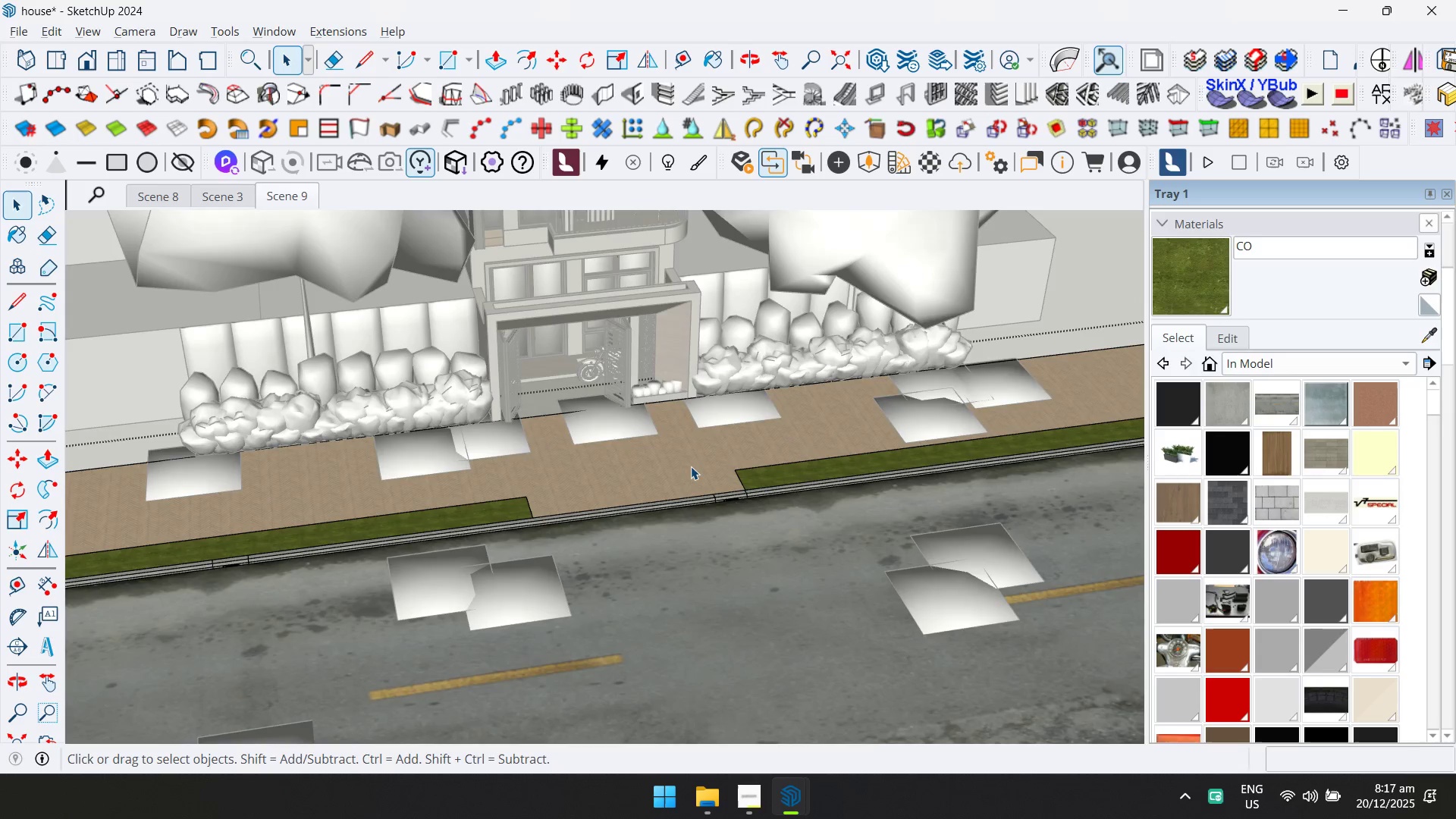 
double_click([691, 466])
 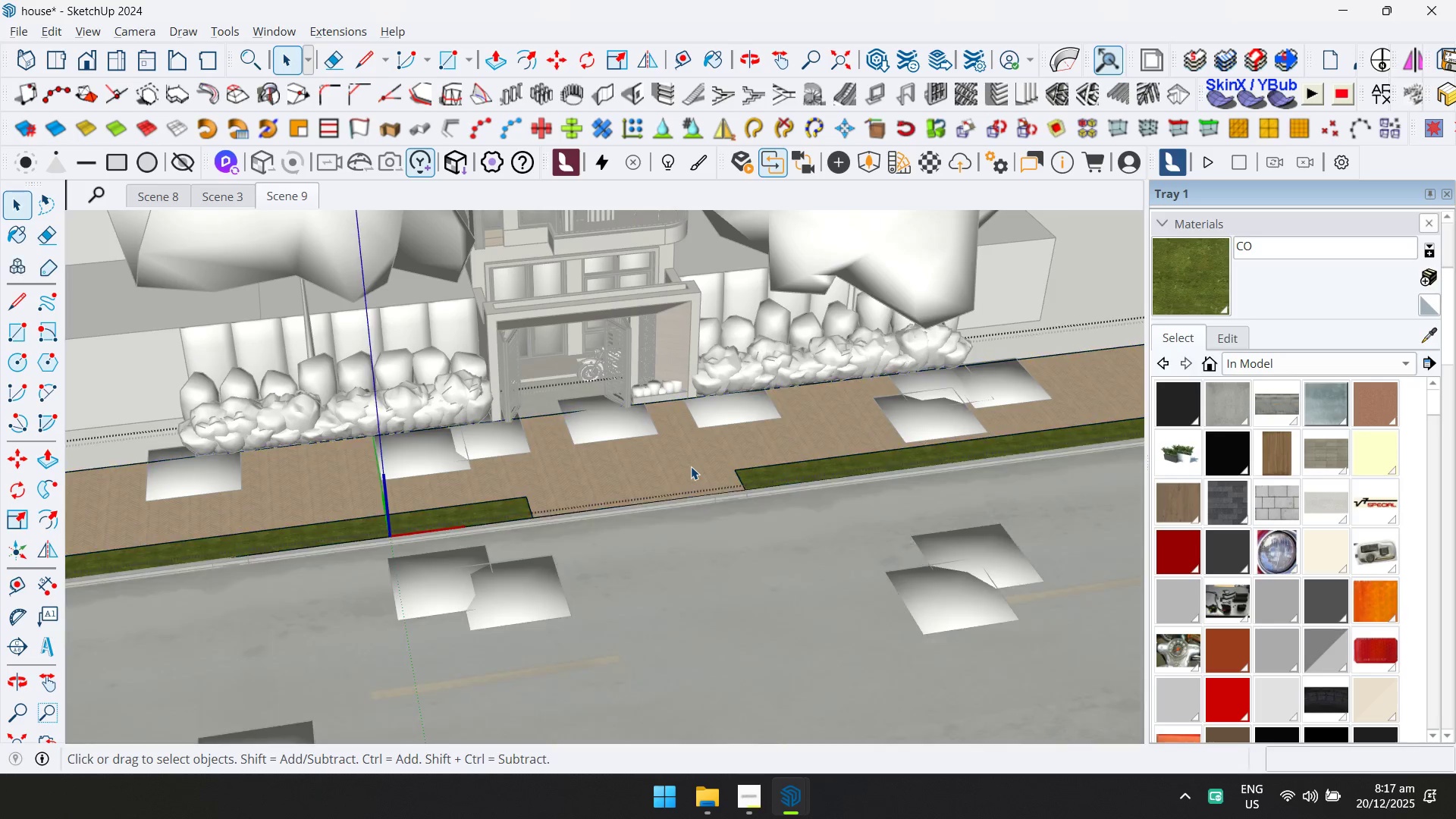 
triple_click([691, 466])
 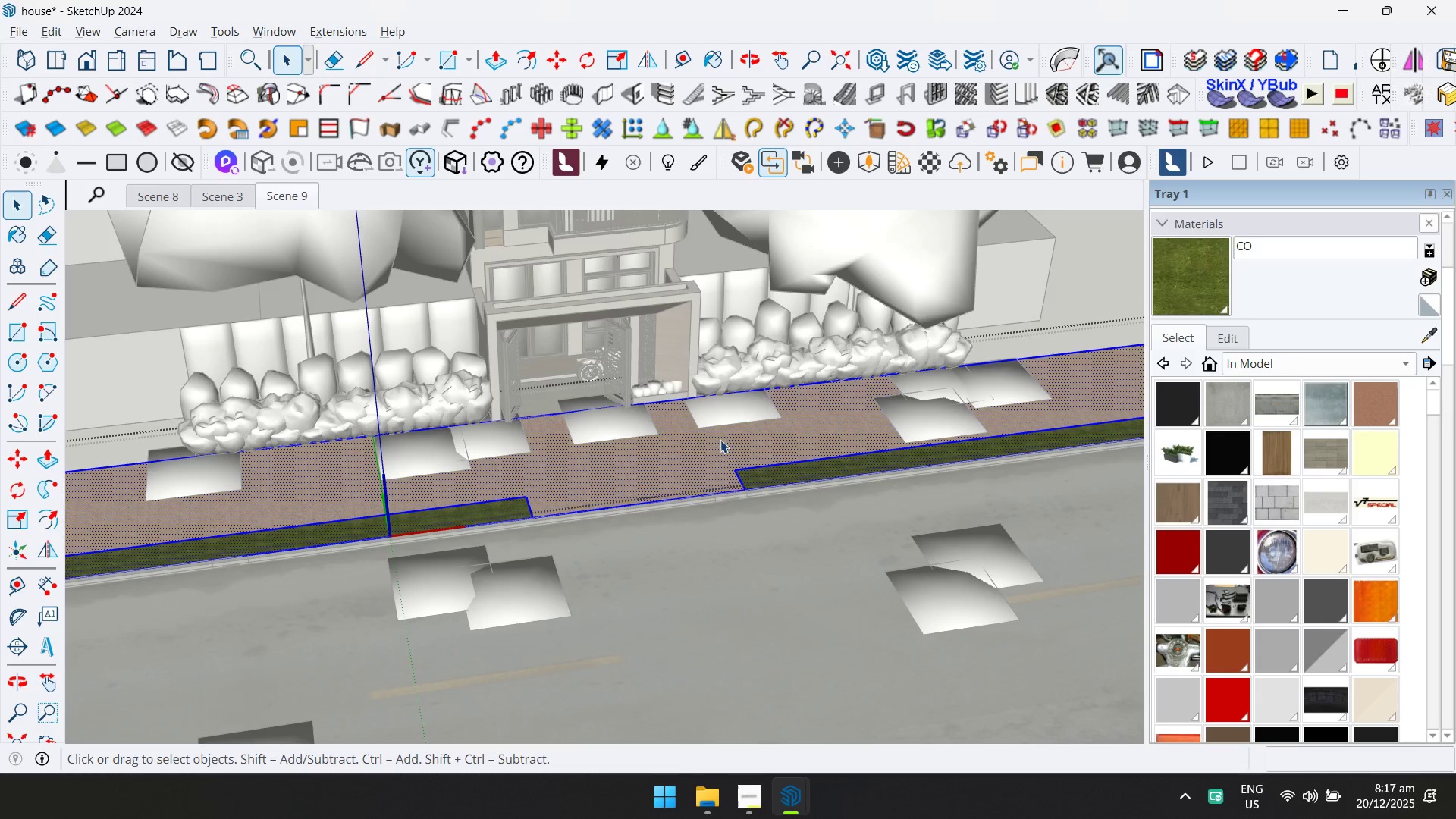 
left_click([710, 458])
 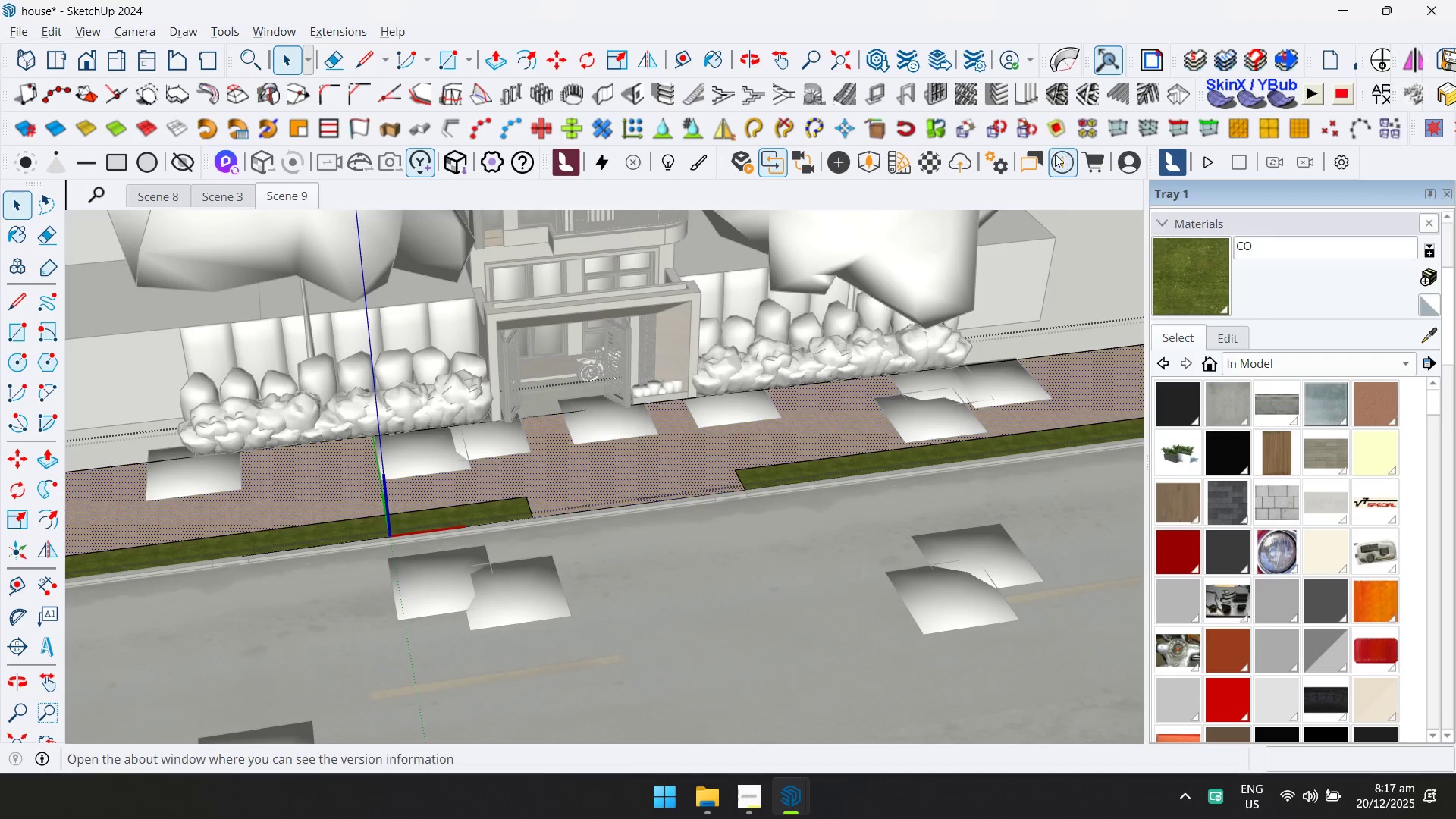 
left_click([937, 162])
 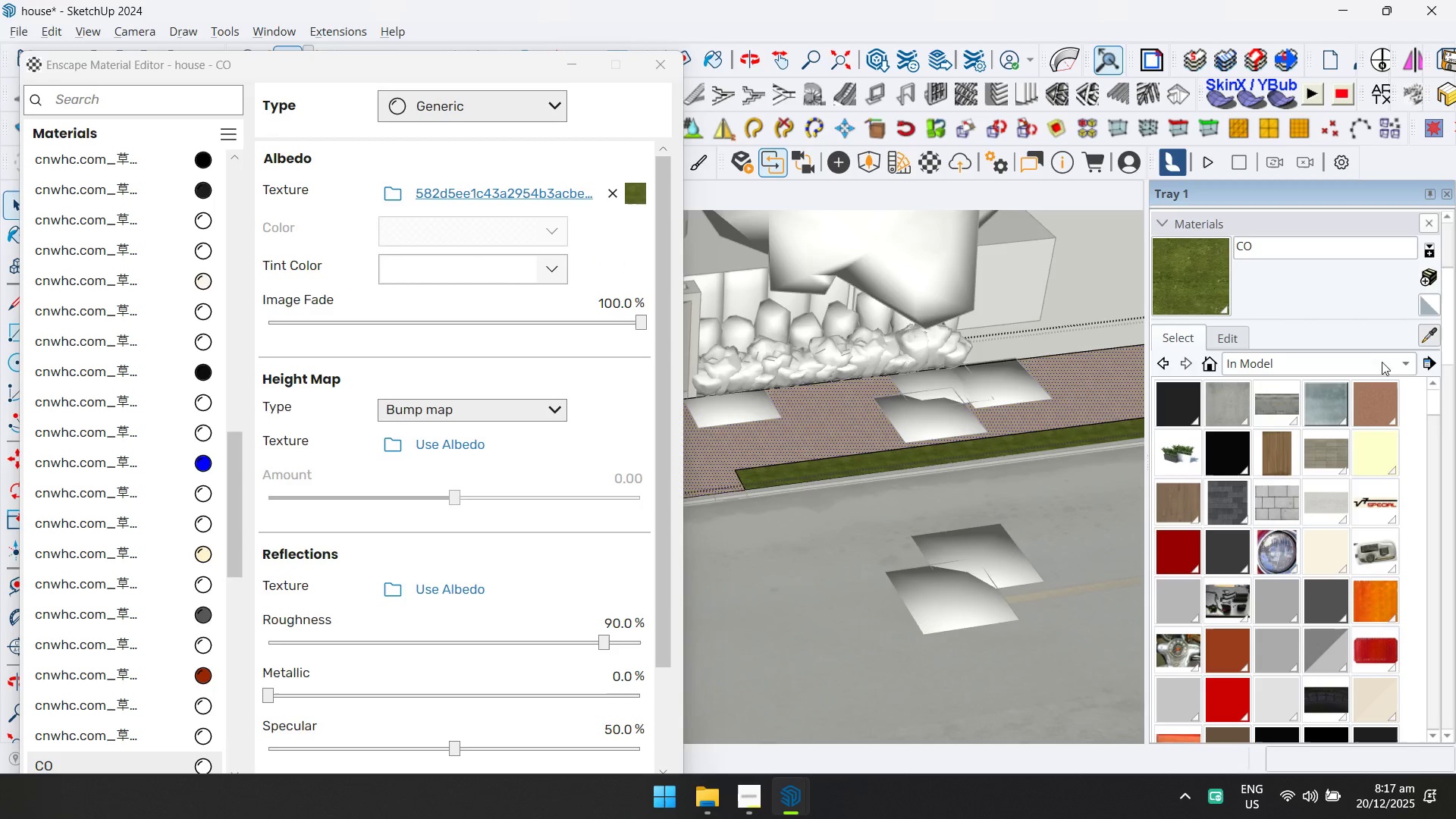 
left_click([1084, 397])
 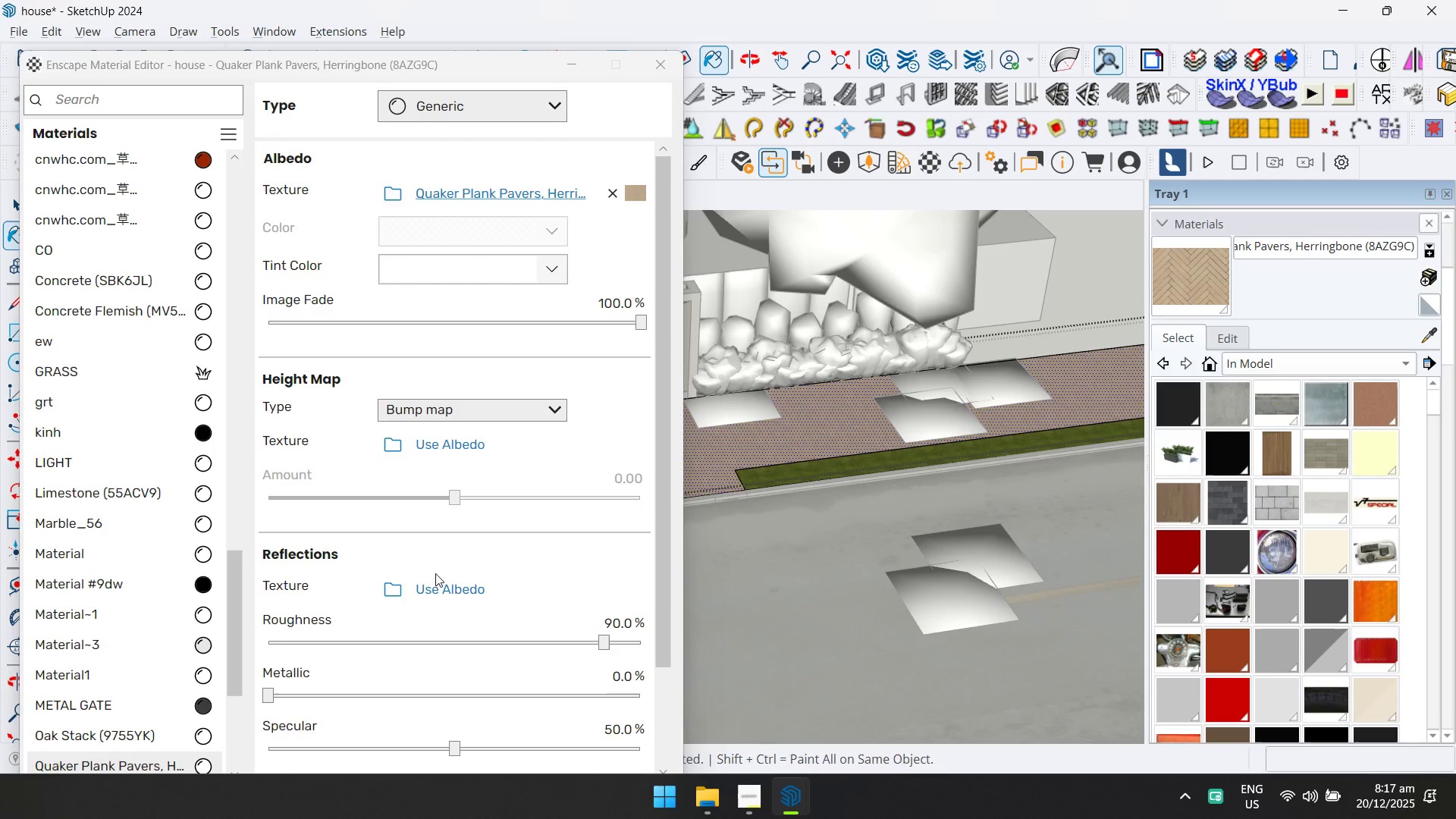 
left_click([432, 589])
 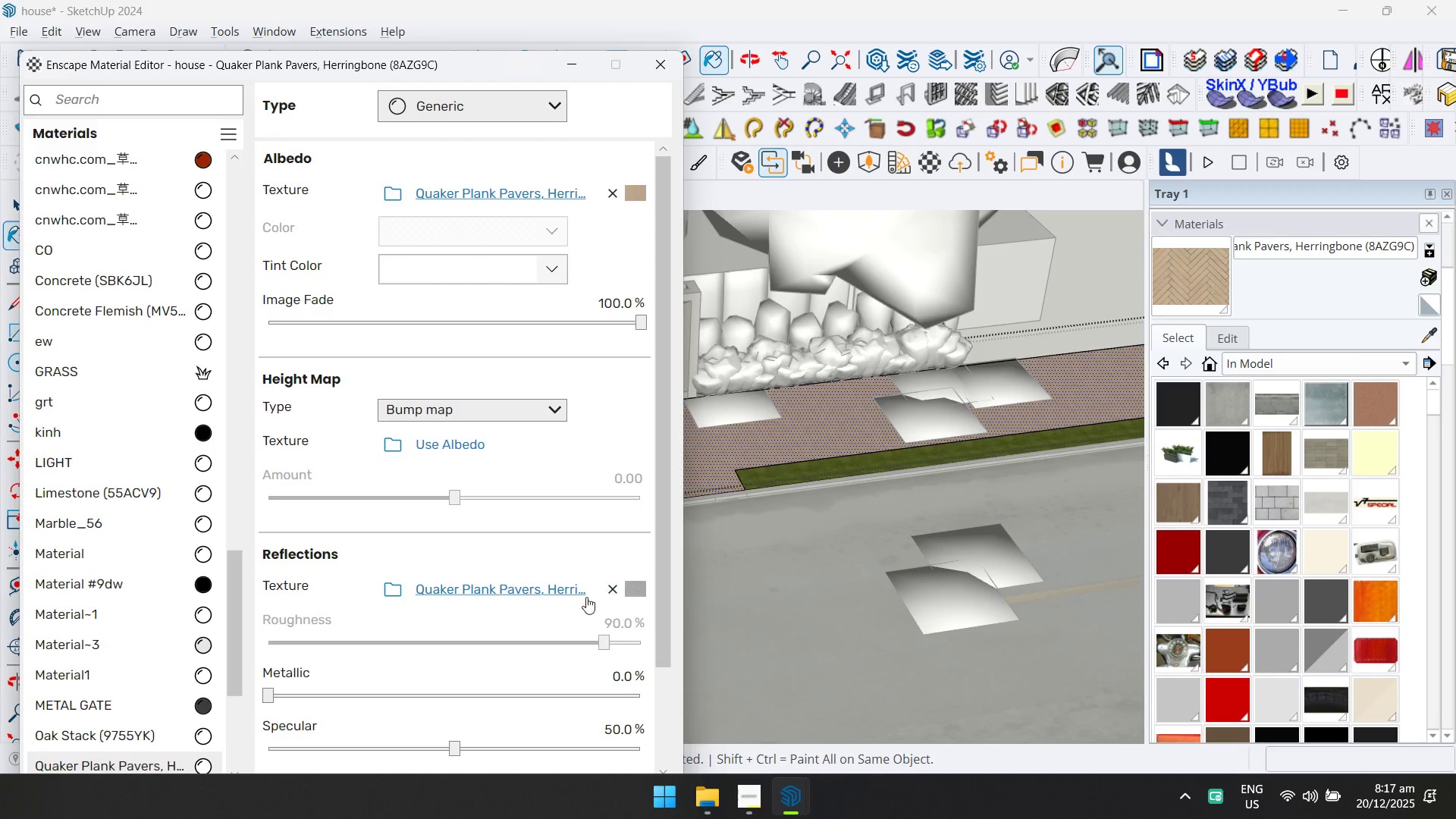 
left_click([560, 593])
 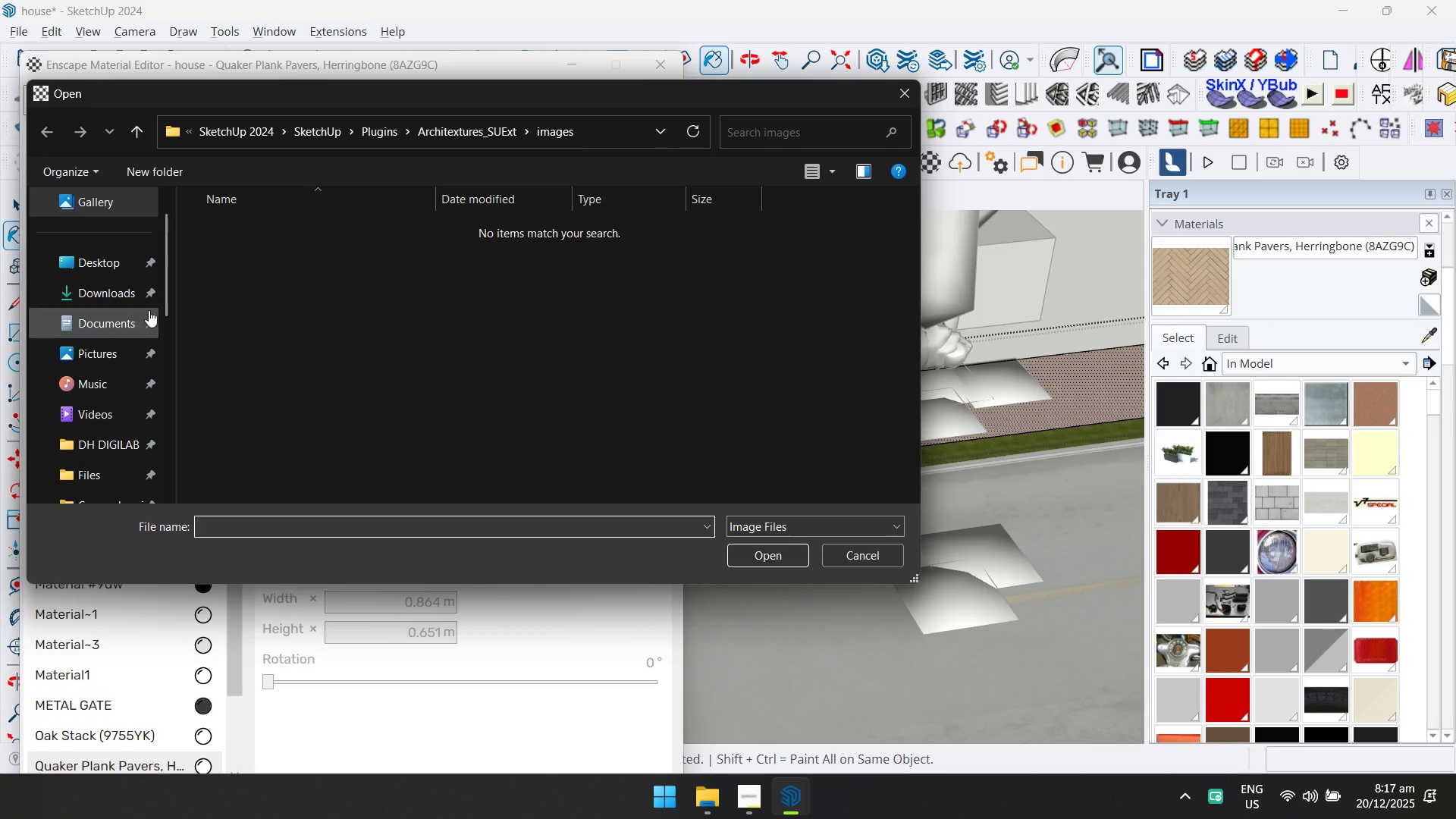 
scroll: coordinate [113, 466], scroll_direction: down, amount: 1.0
 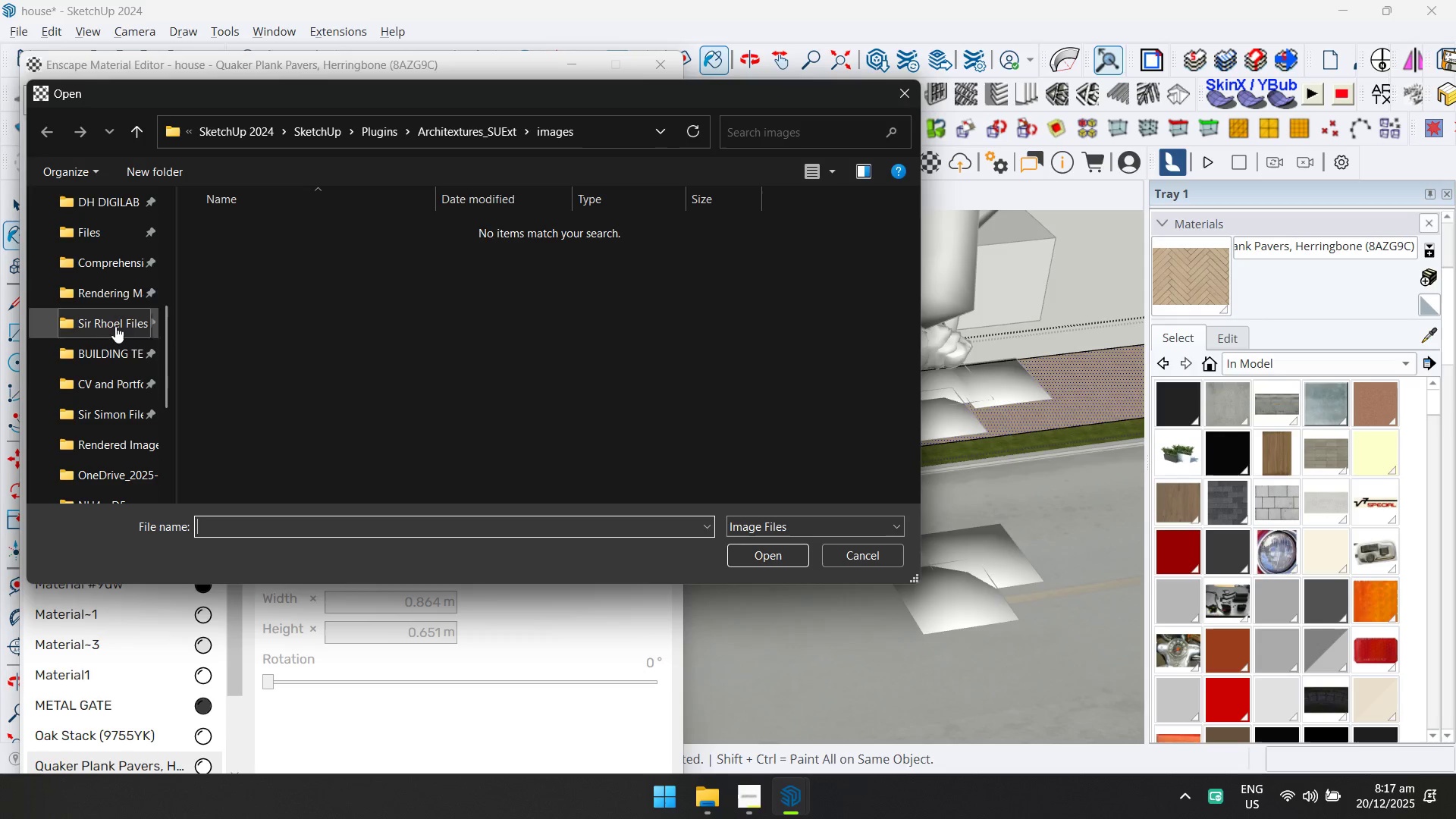 
left_click([124, 297])
 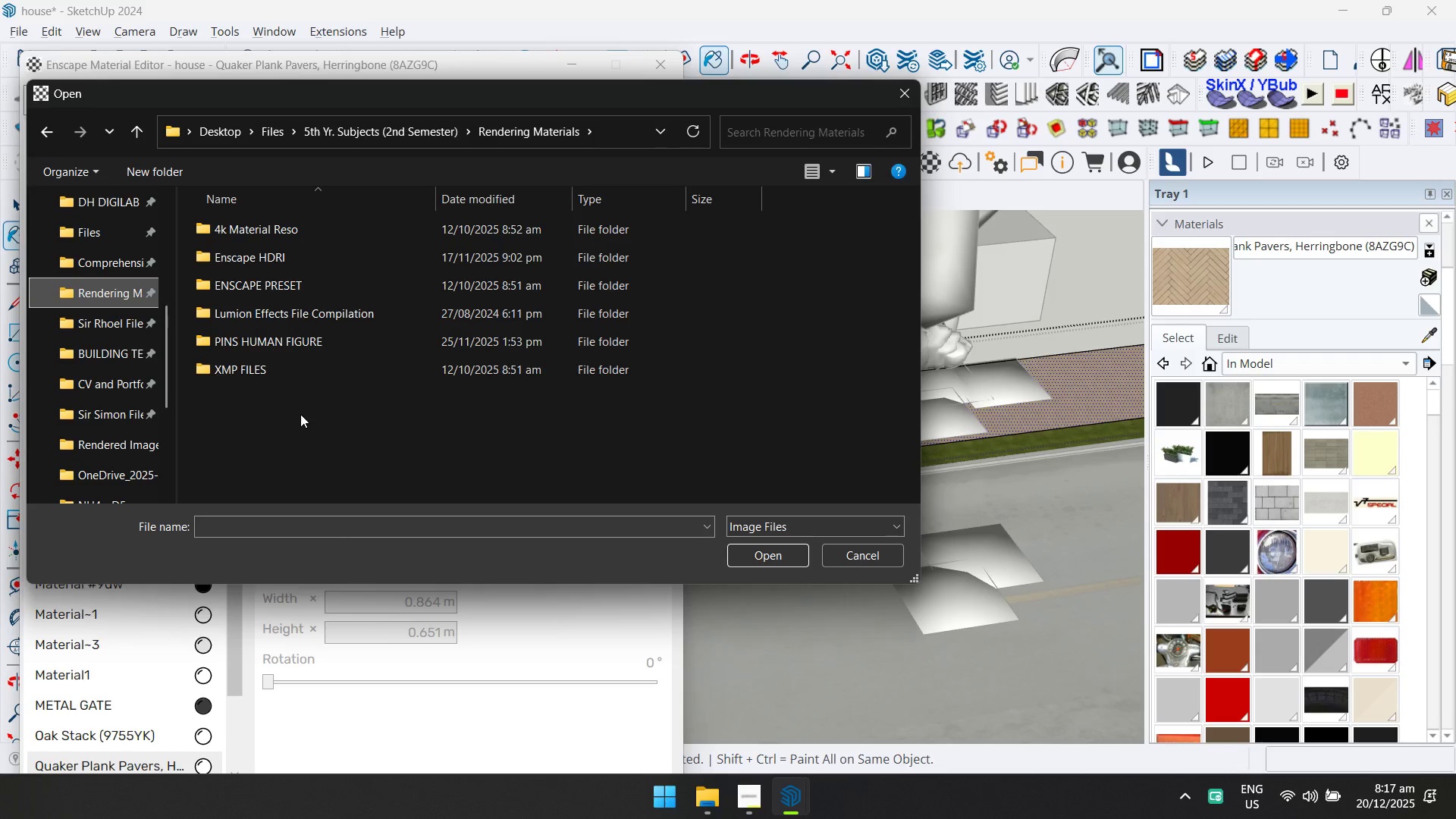 
double_click([282, 253])
 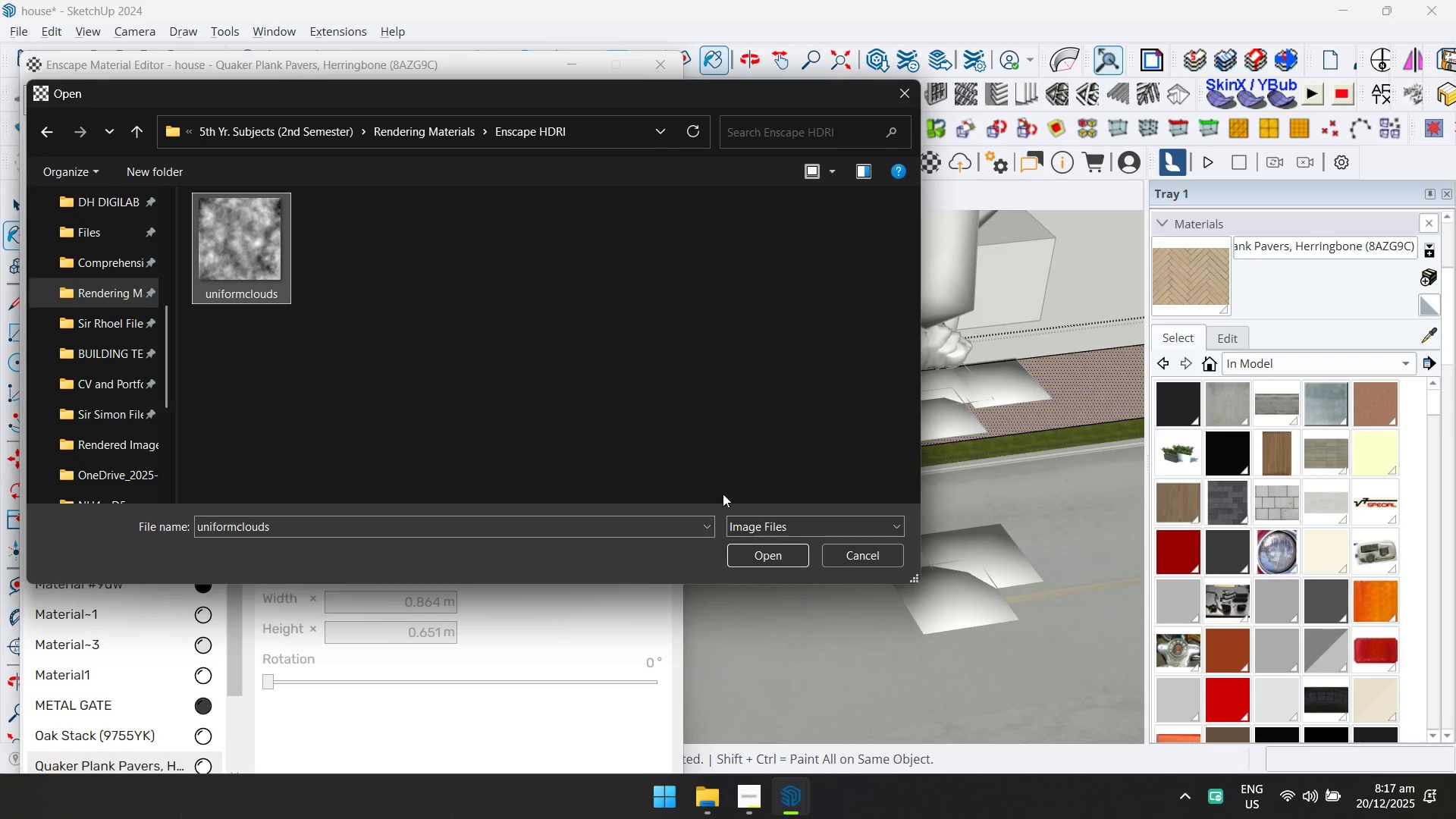 
left_click([761, 558])
 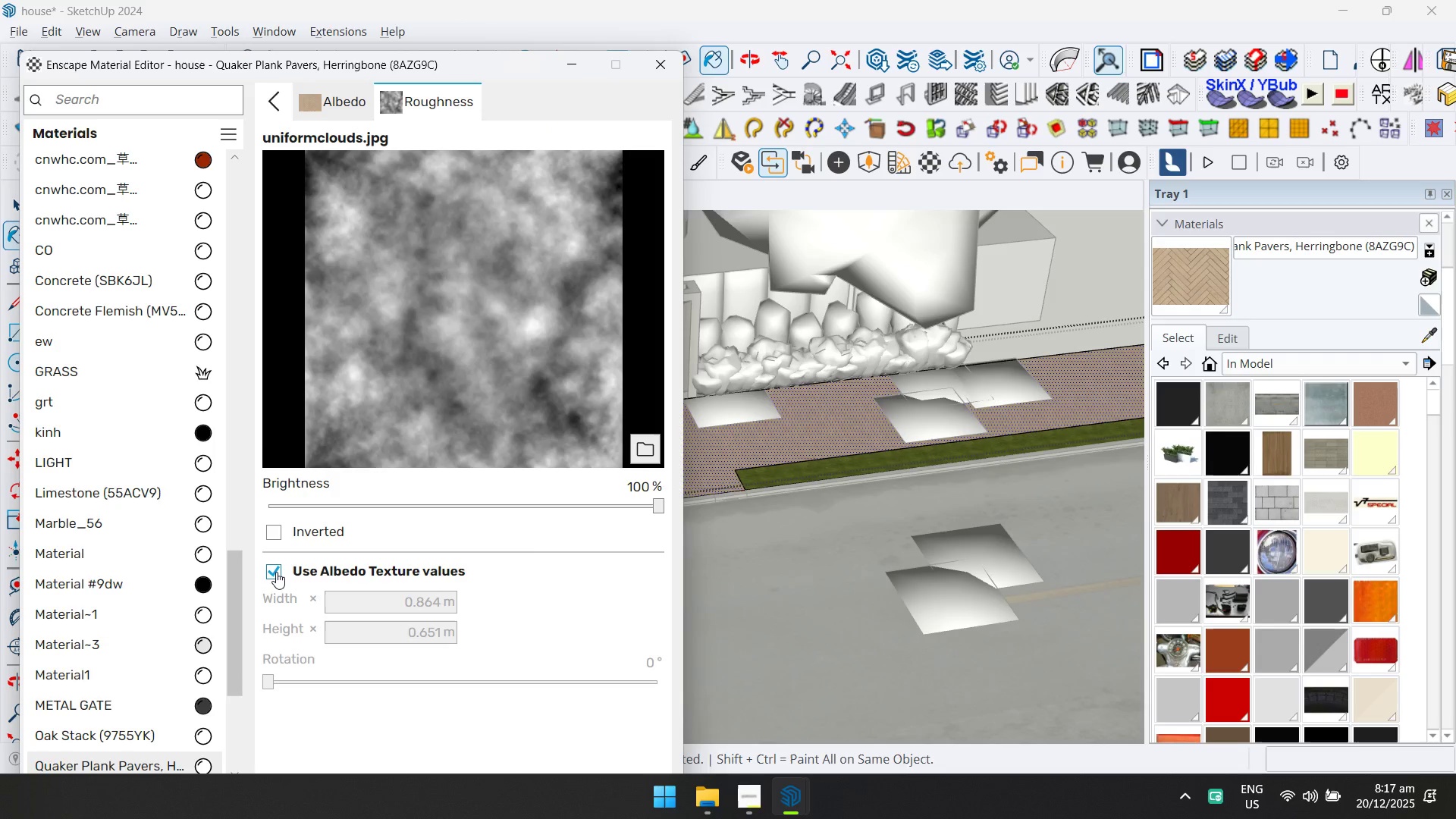 
double_click([440, 601])
 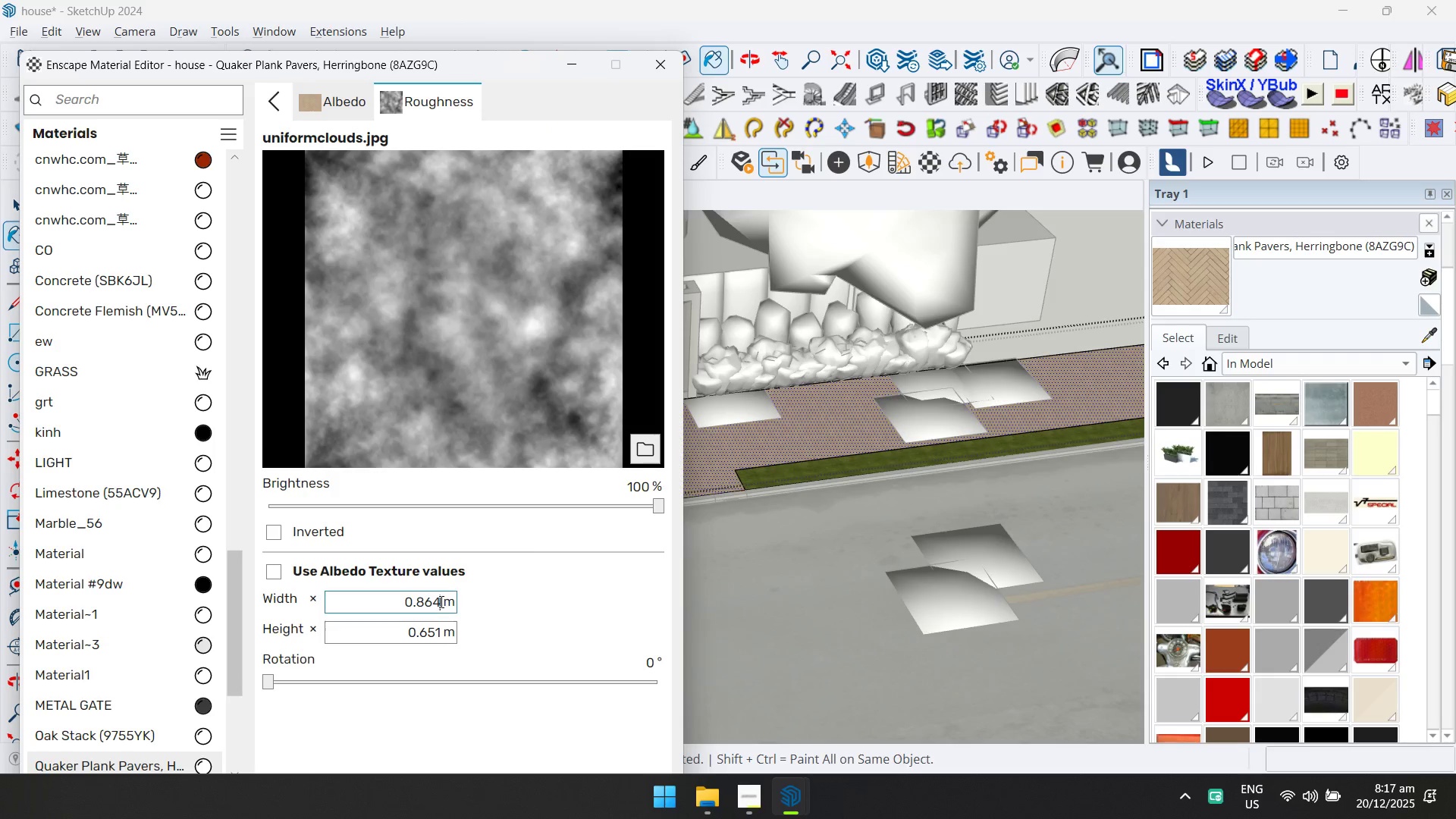 
key(Control+ControlLeft)
 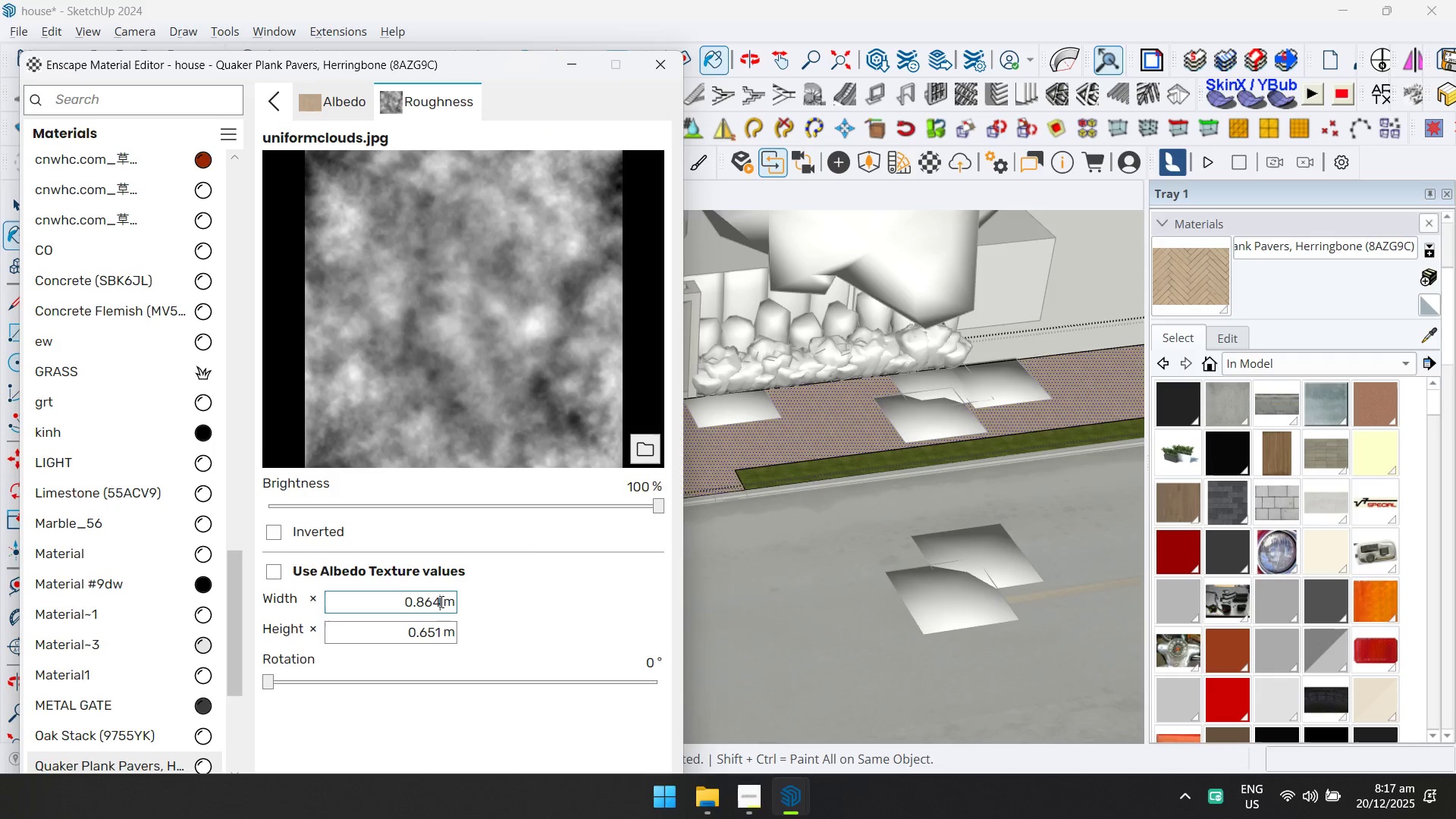 
key(Control+A)
 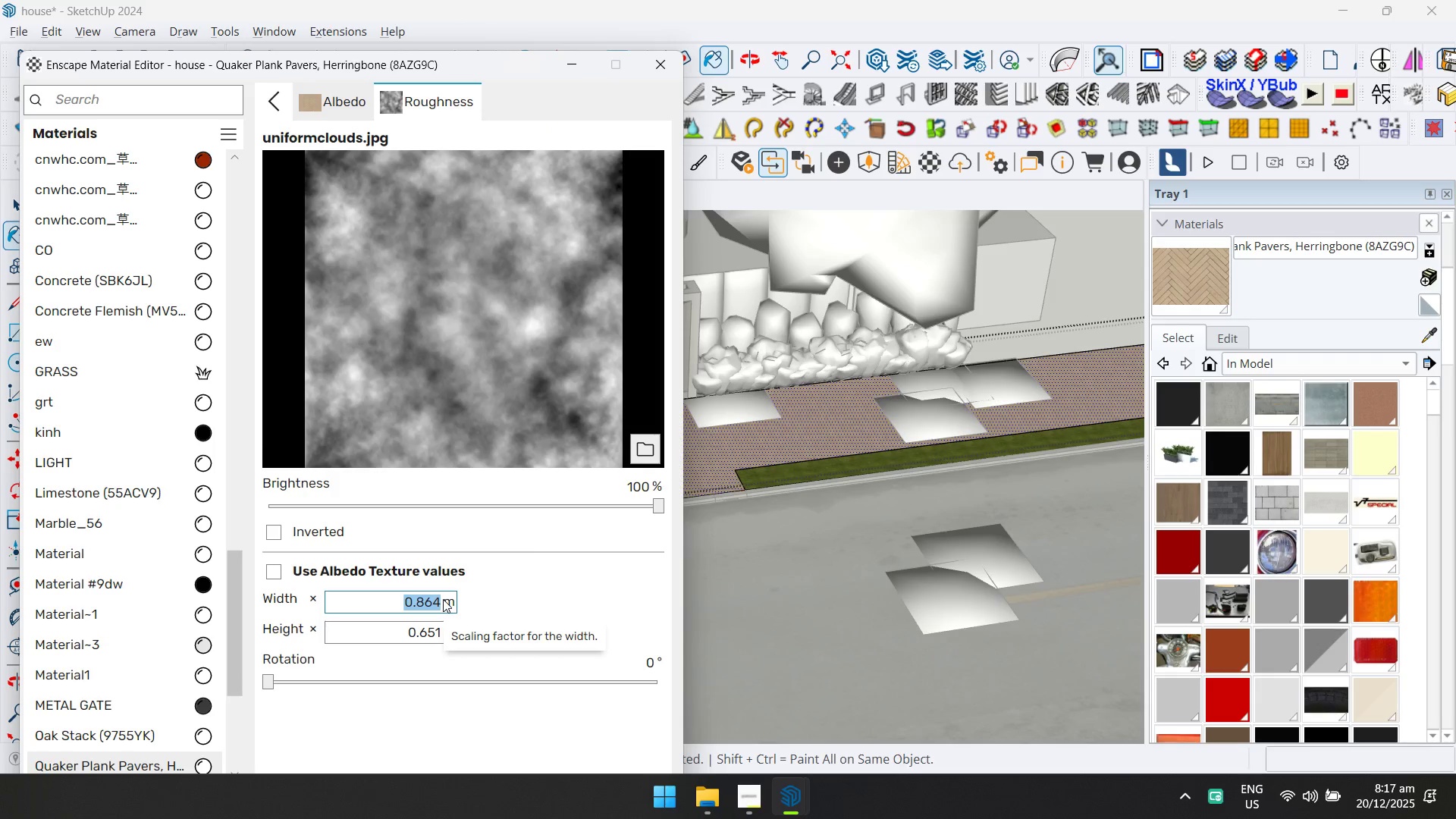 
key(2)
 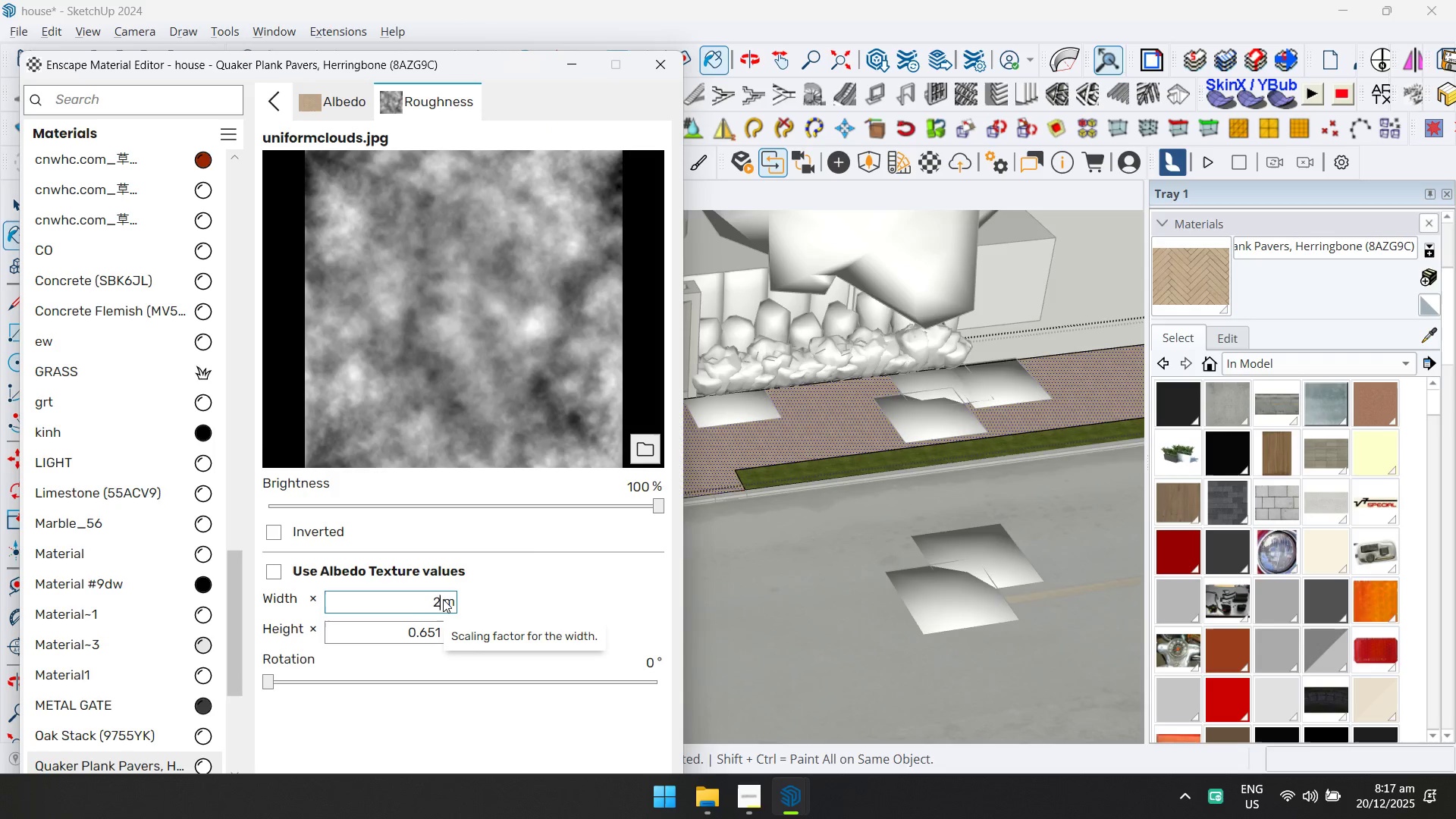 
key(Enter)
 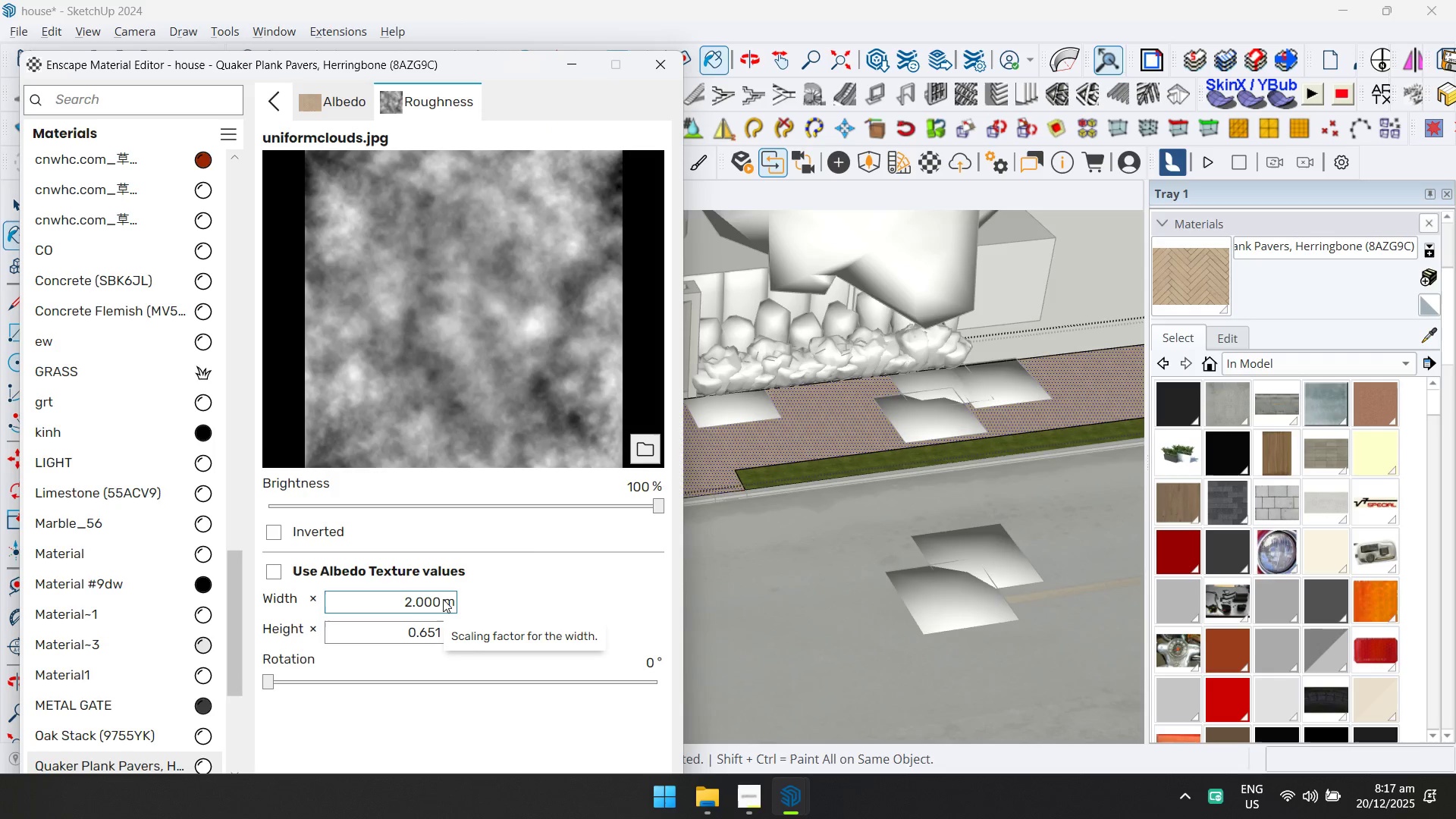 
key(Control+ControlLeft)
 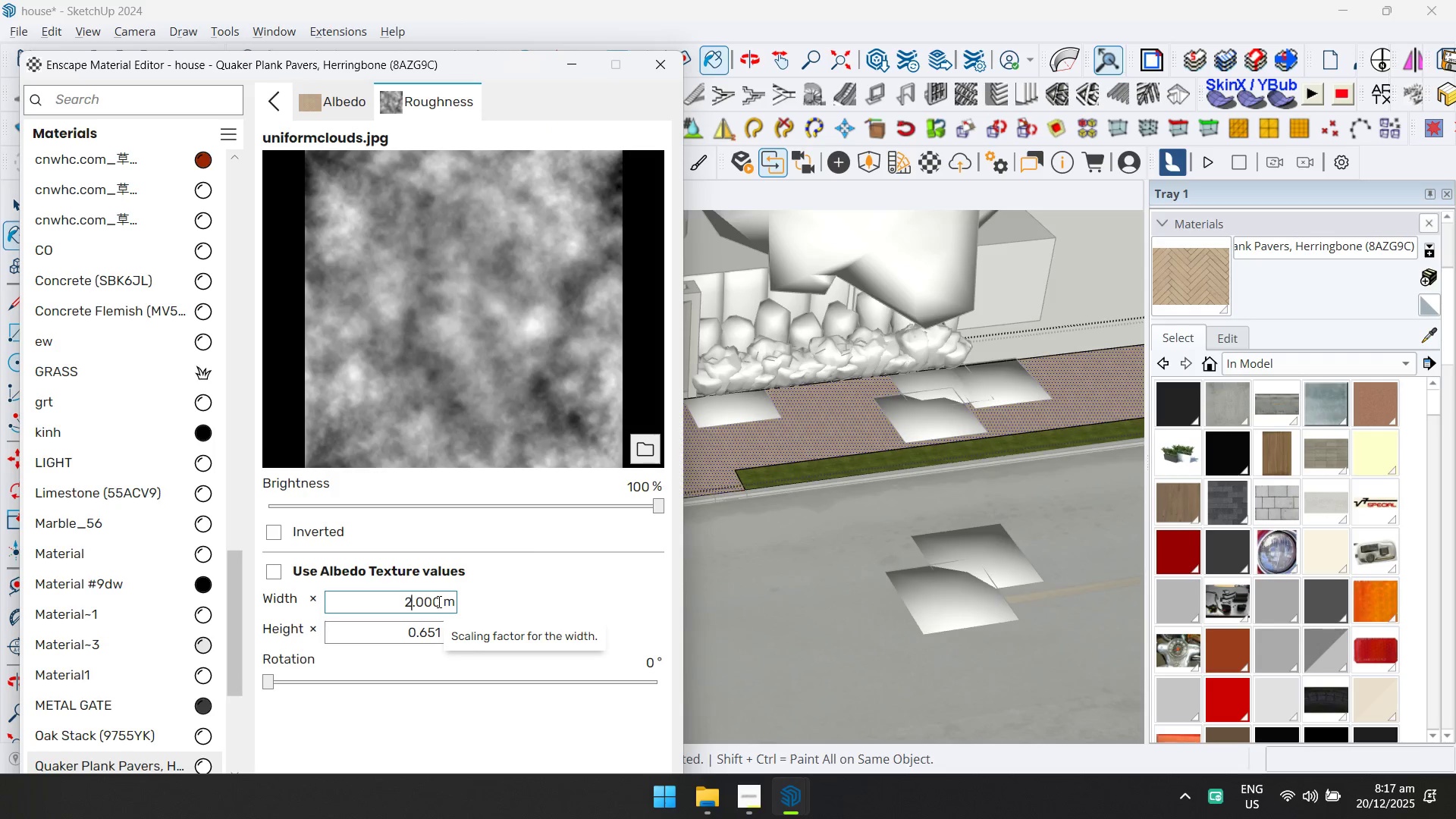 
key(Control+A)
 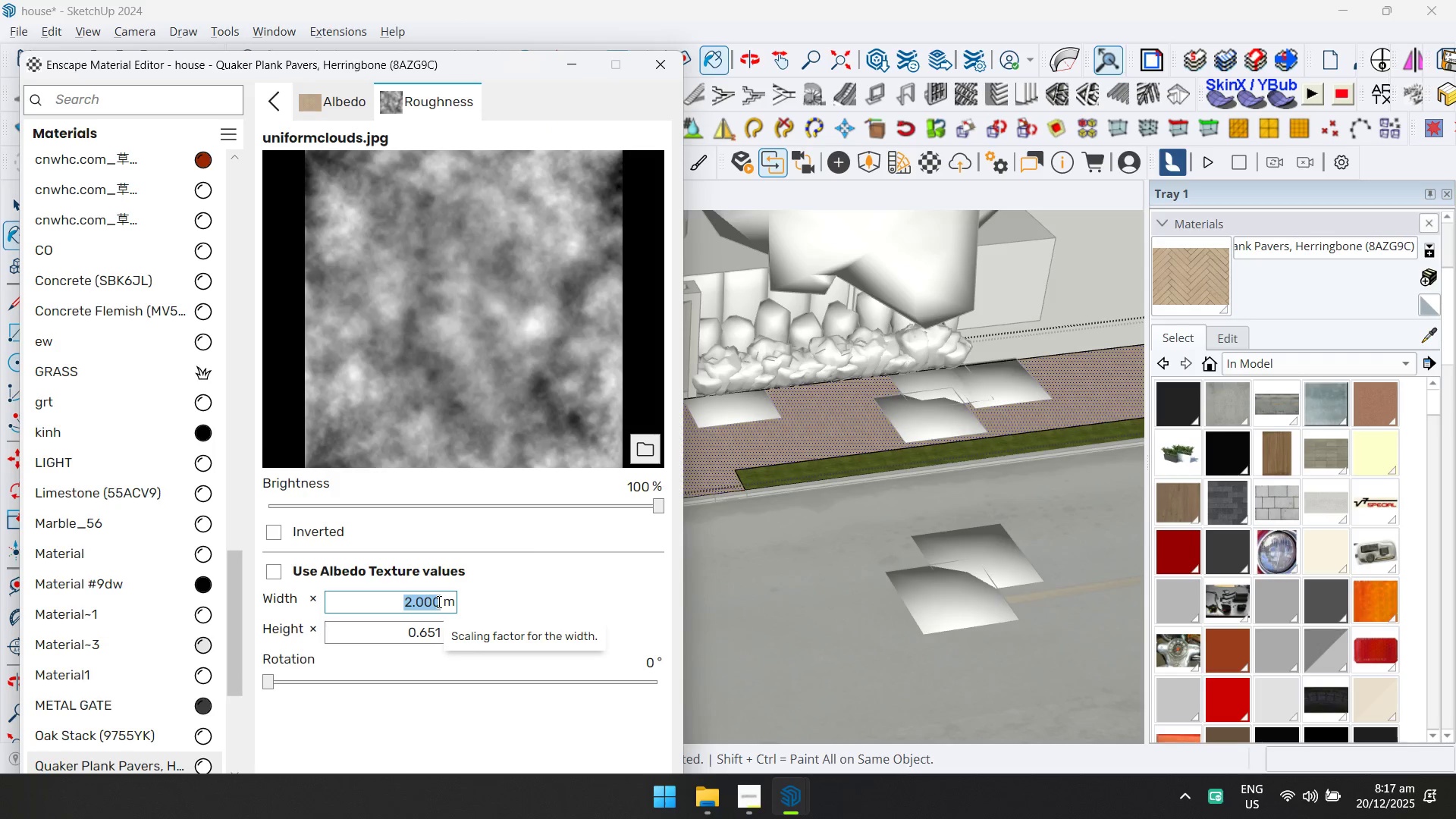 
key(1)
 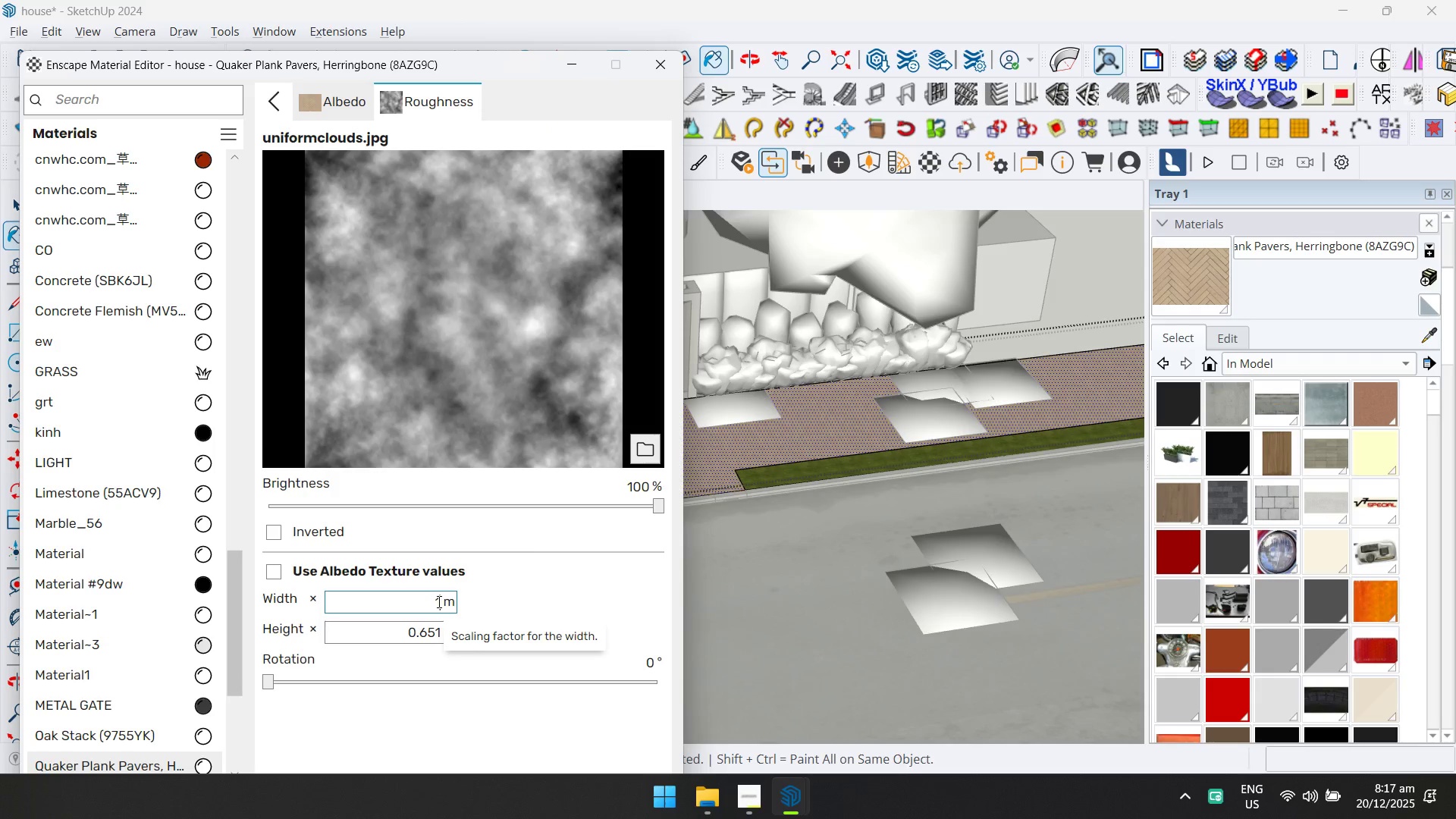 
key(Enter)
 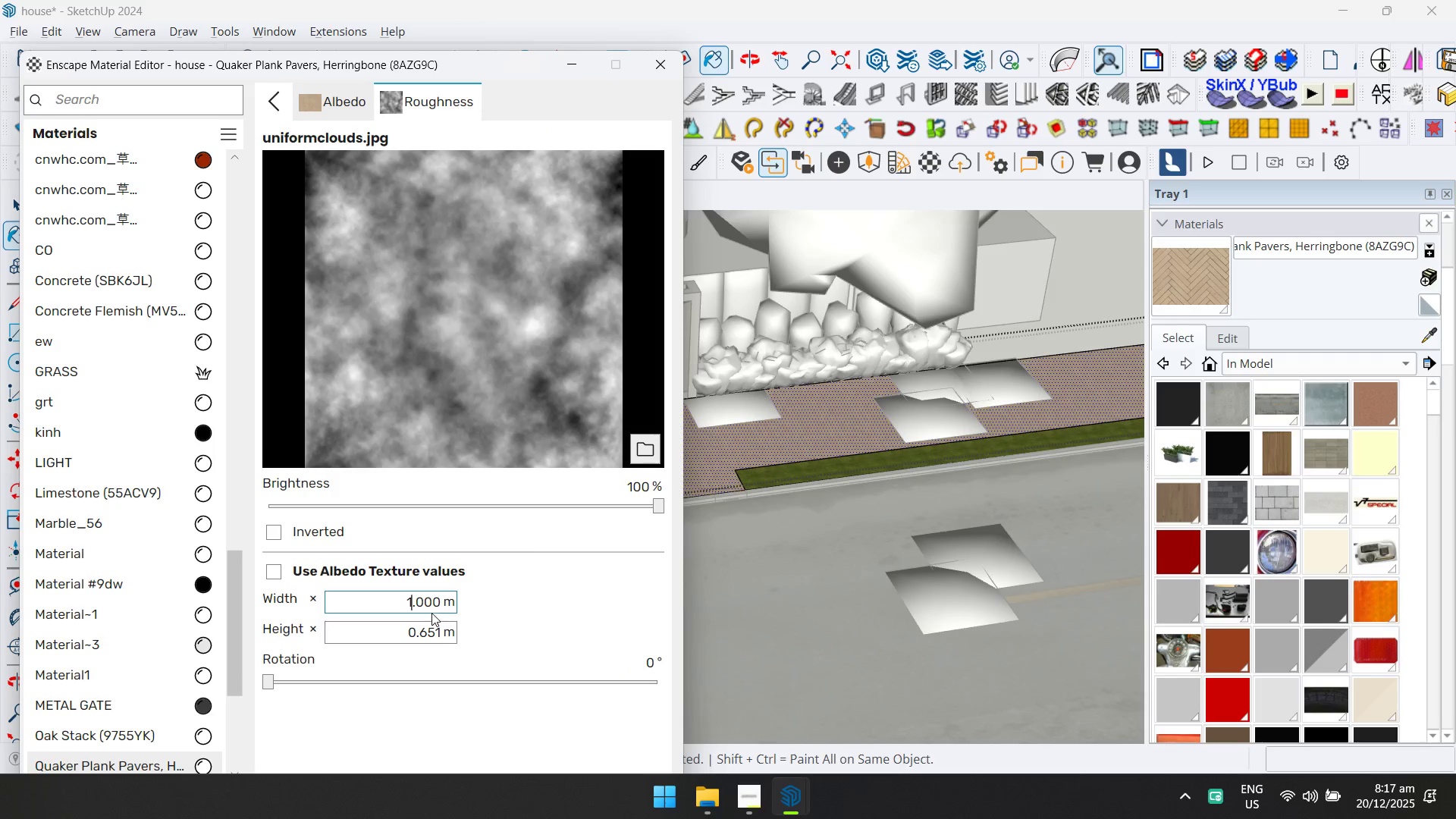 
key(Control+A)
 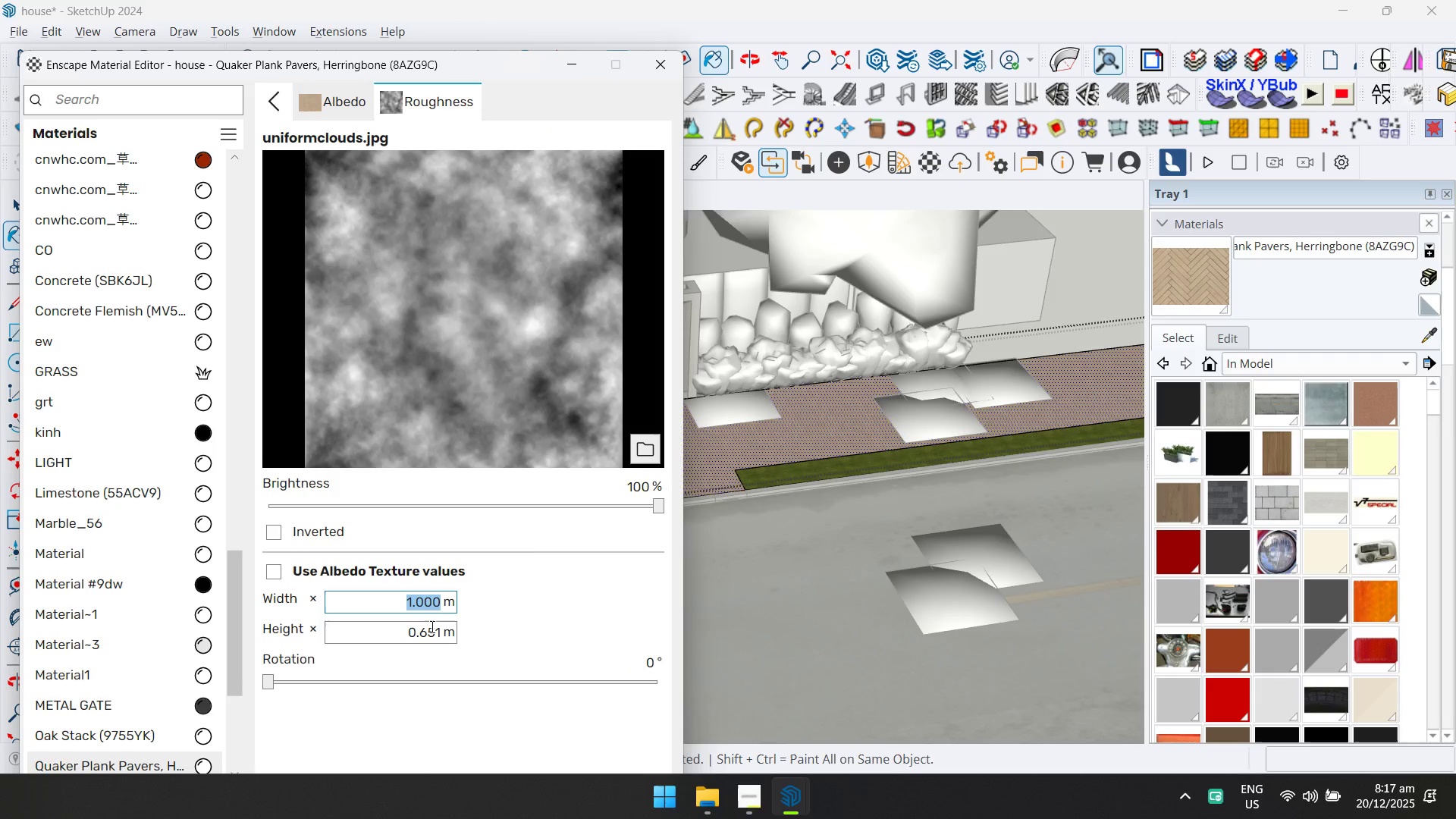 
key(Control+C)
 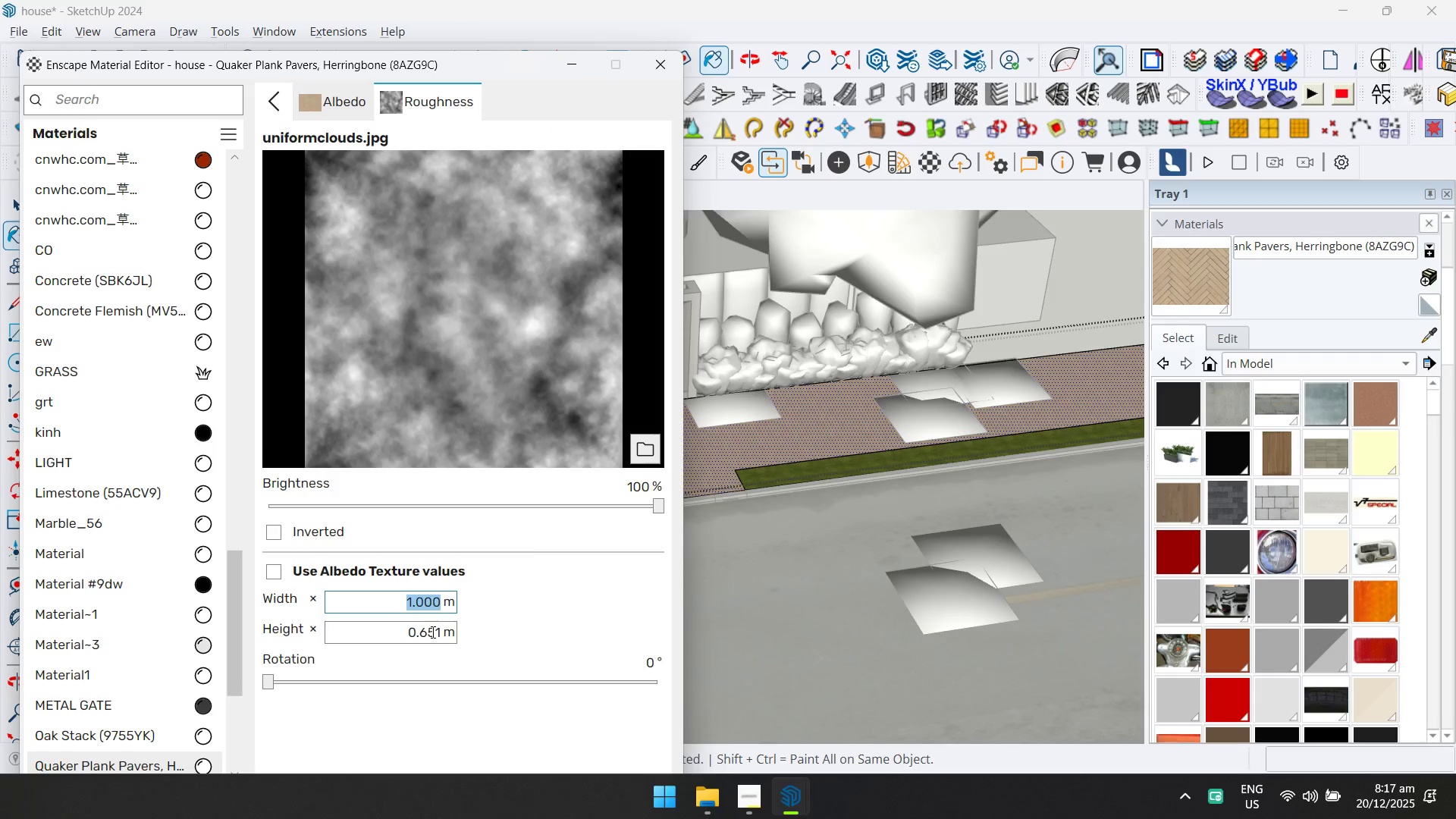 
left_click([431, 635])
 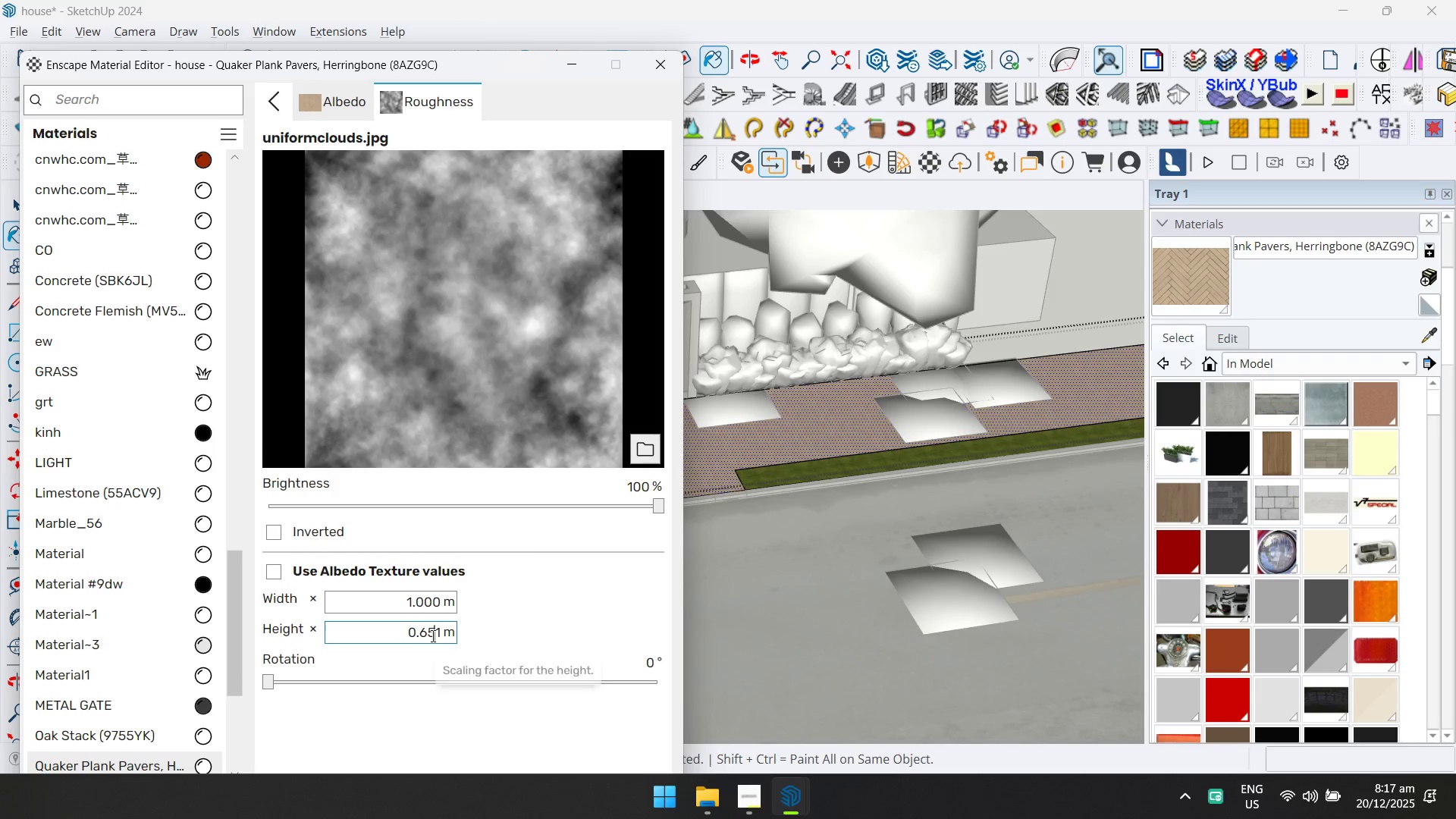 
key(Control+V)
 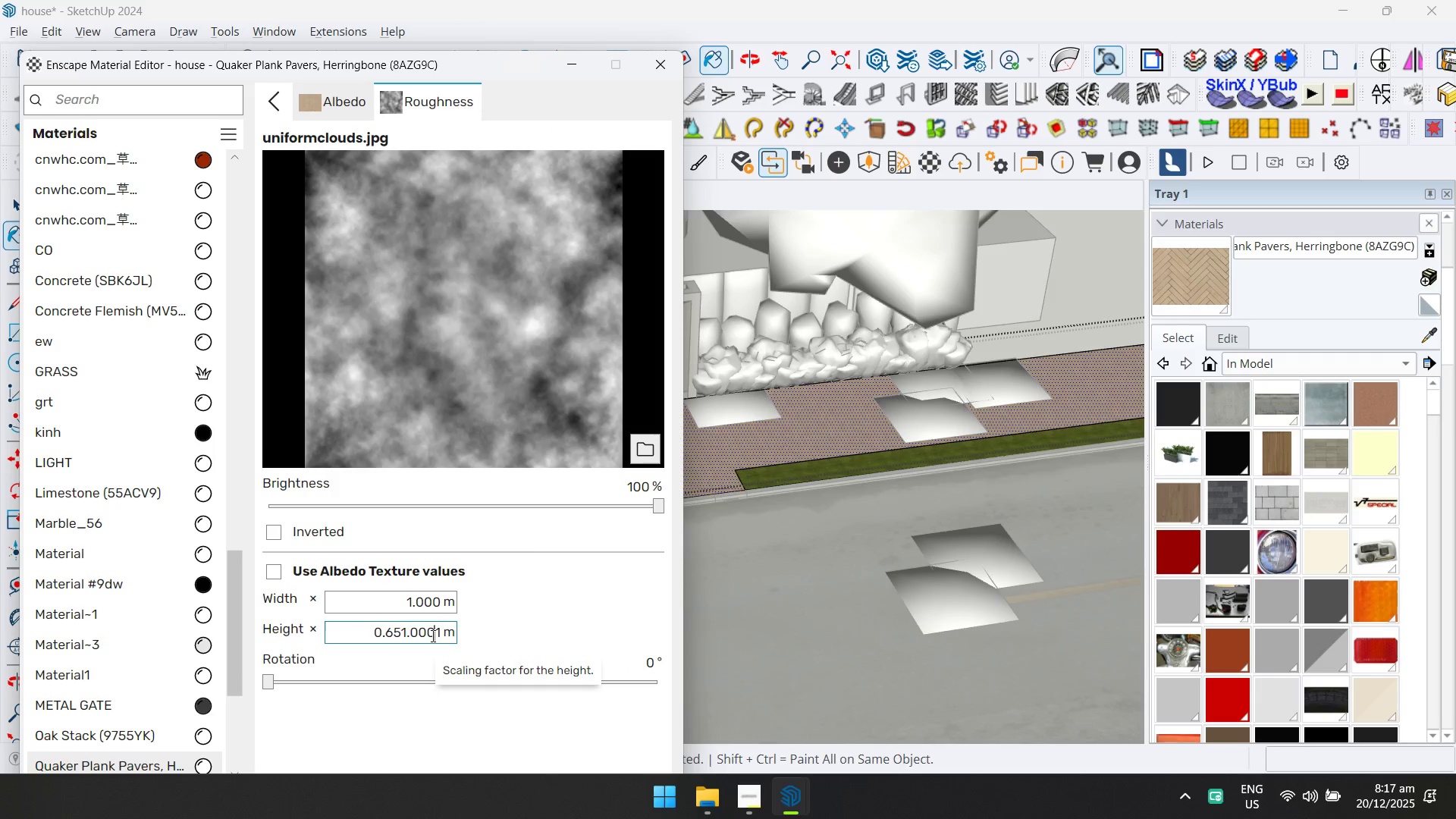 
key(Control+A)
 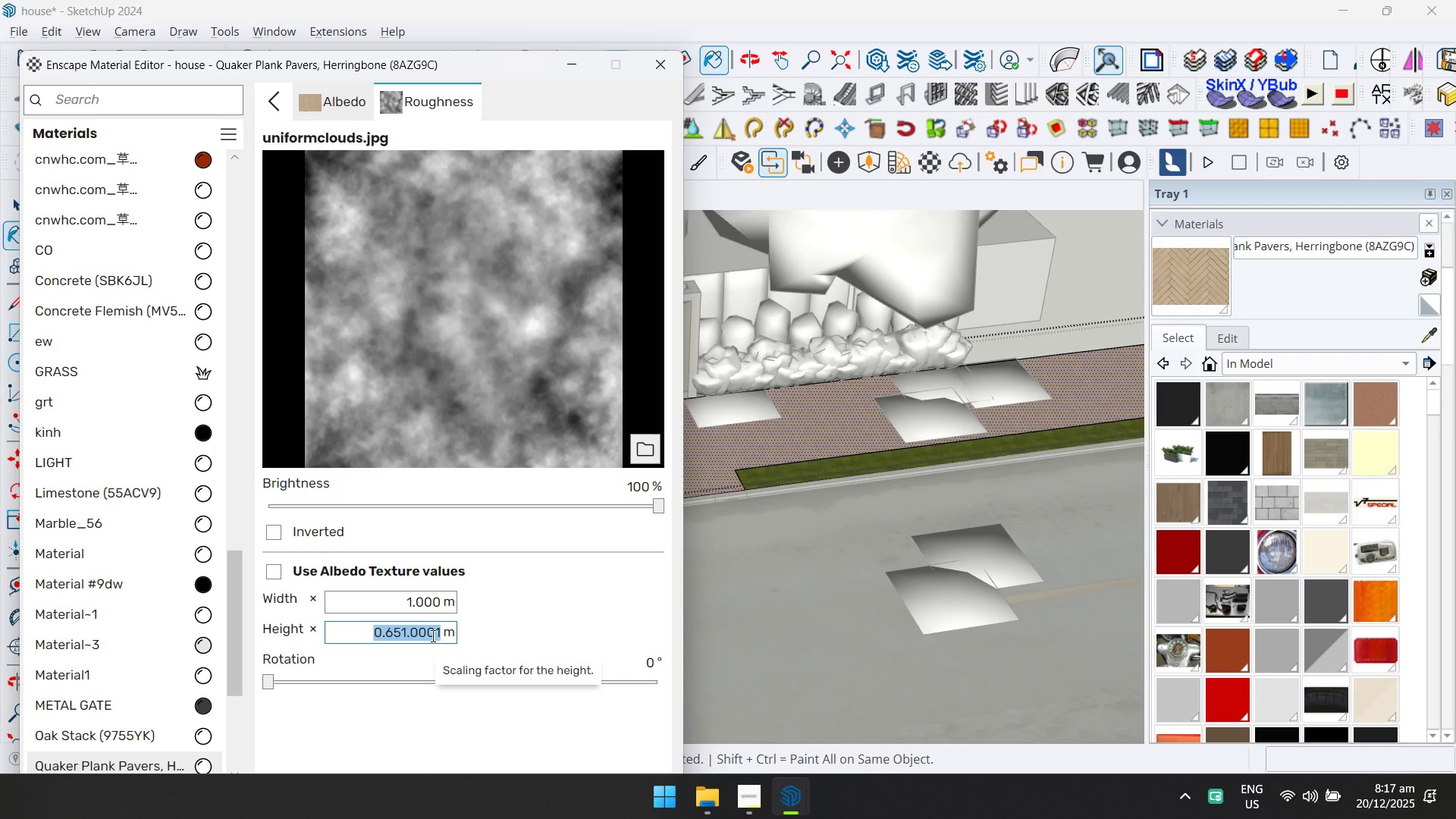 
key(Control+V)
 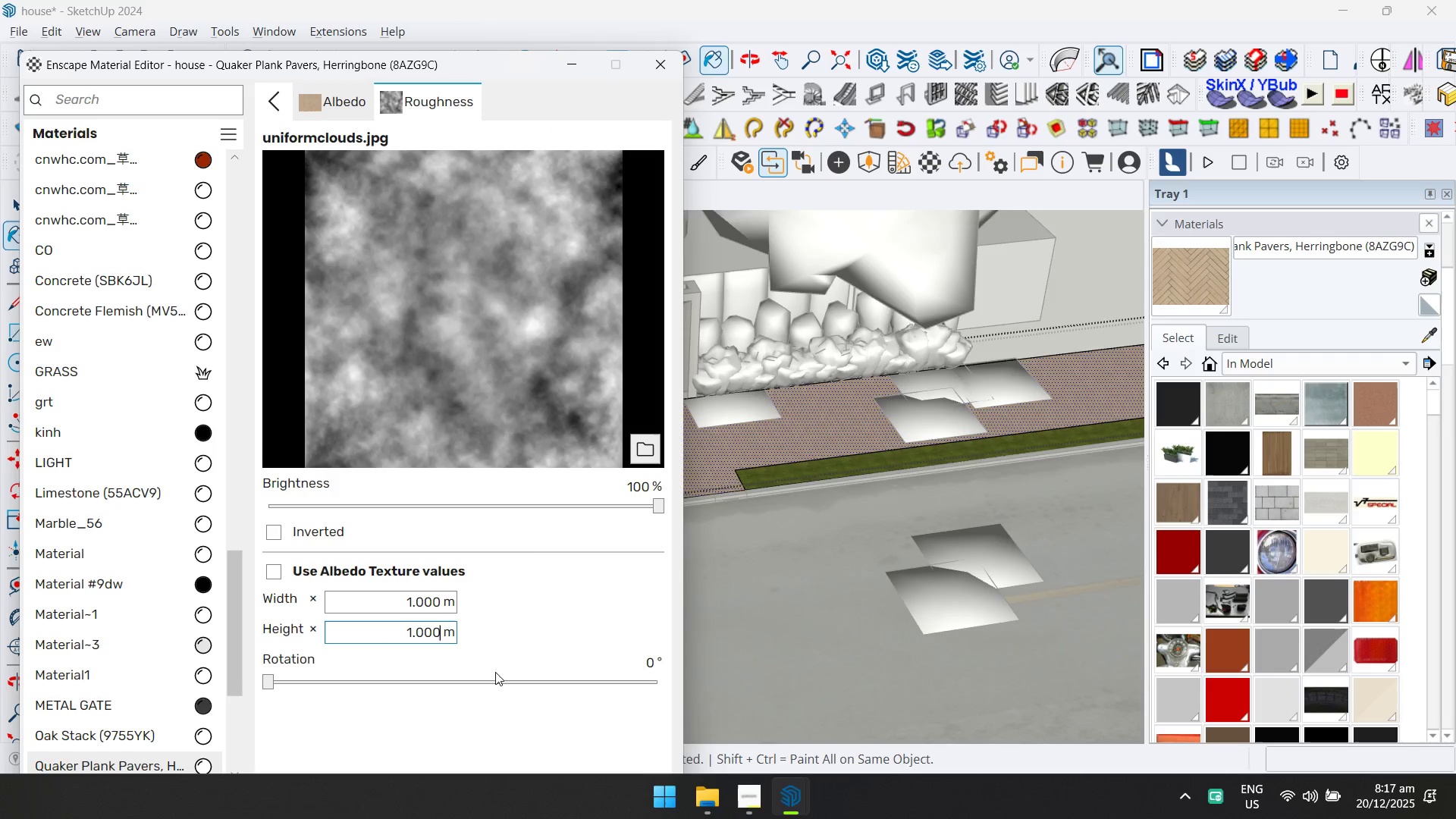 
left_click([460, 730])
 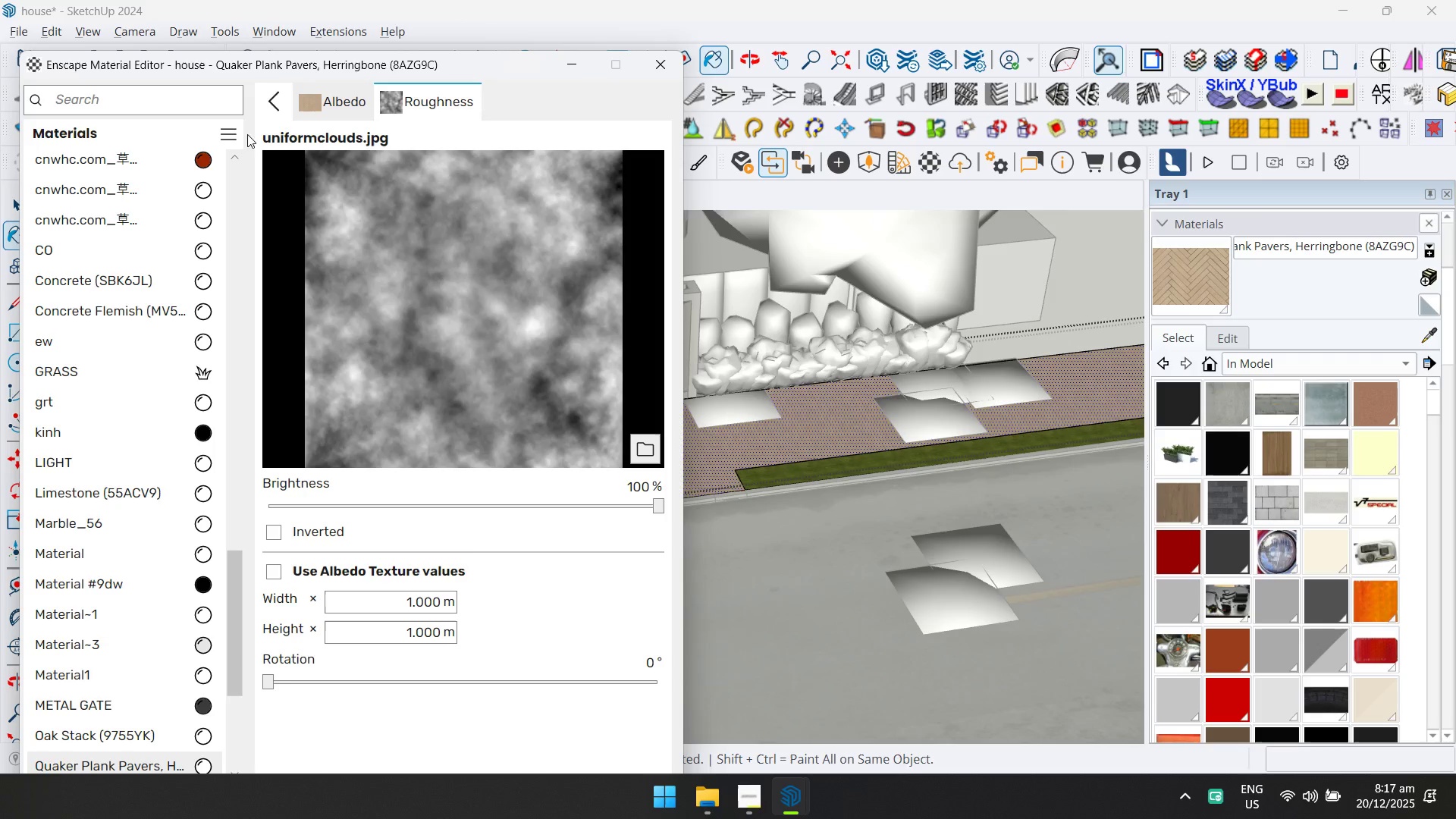 
left_click([265, 99])
 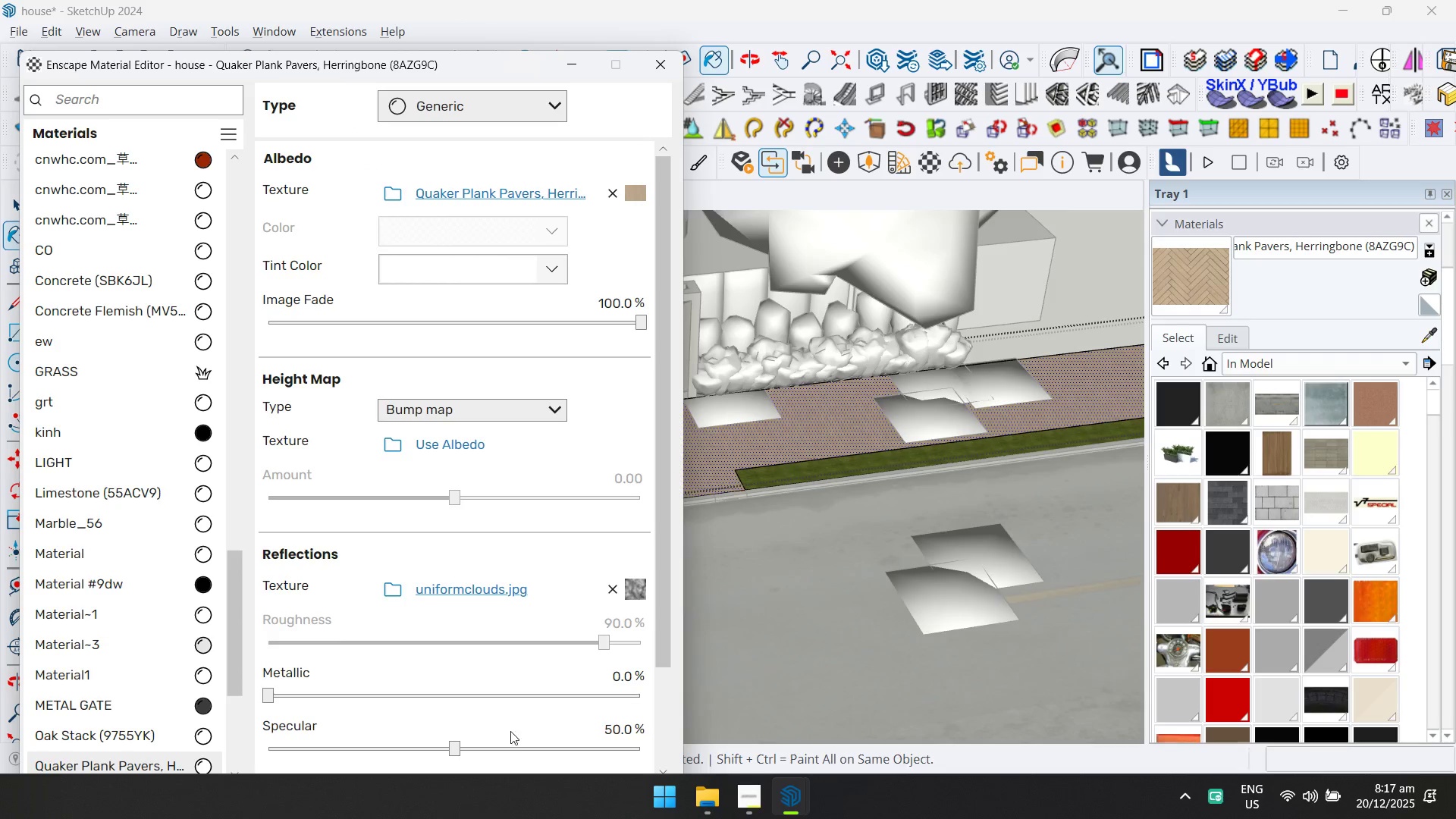 
left_click([516, 742])
 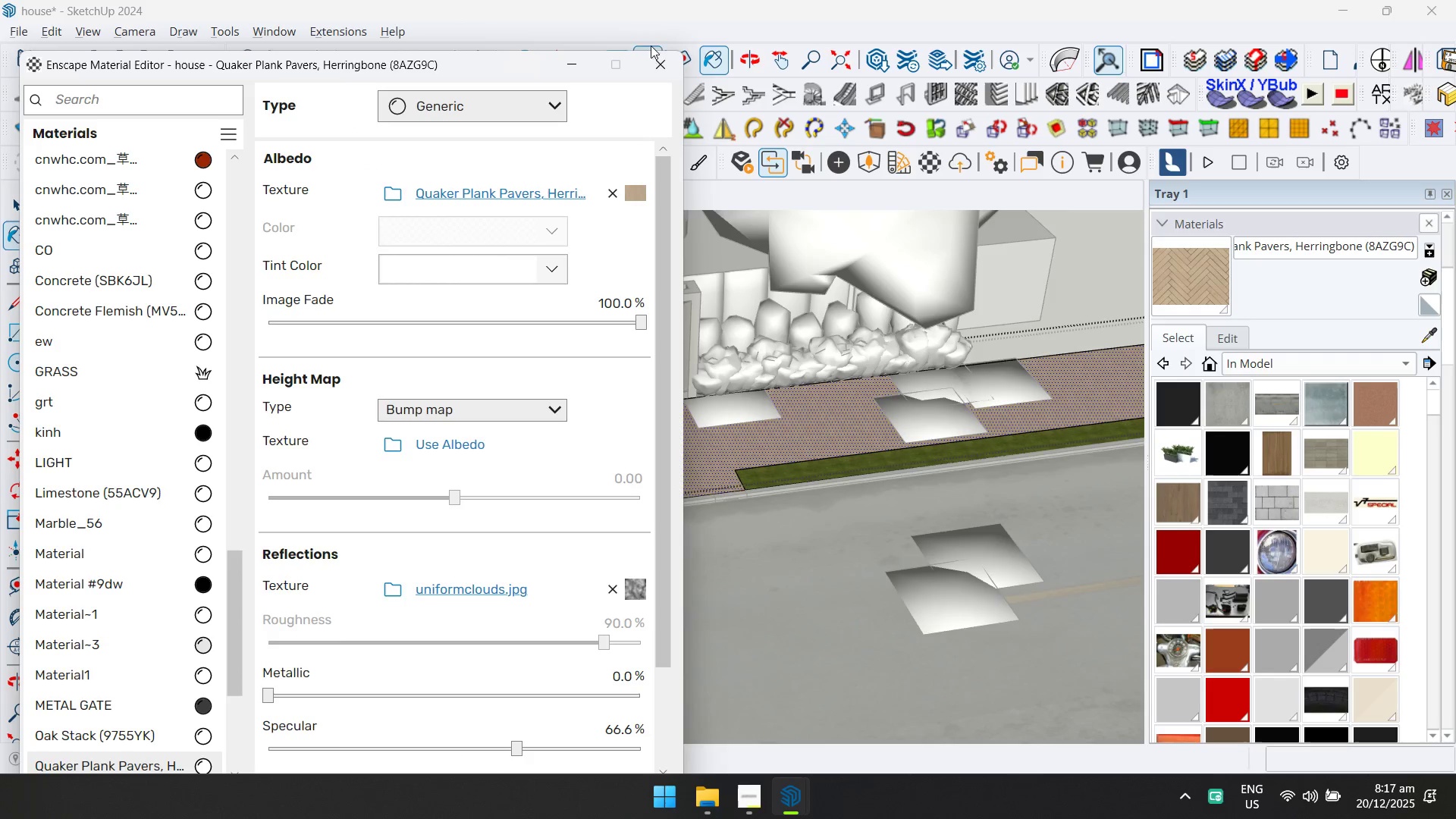 
key(Space)
 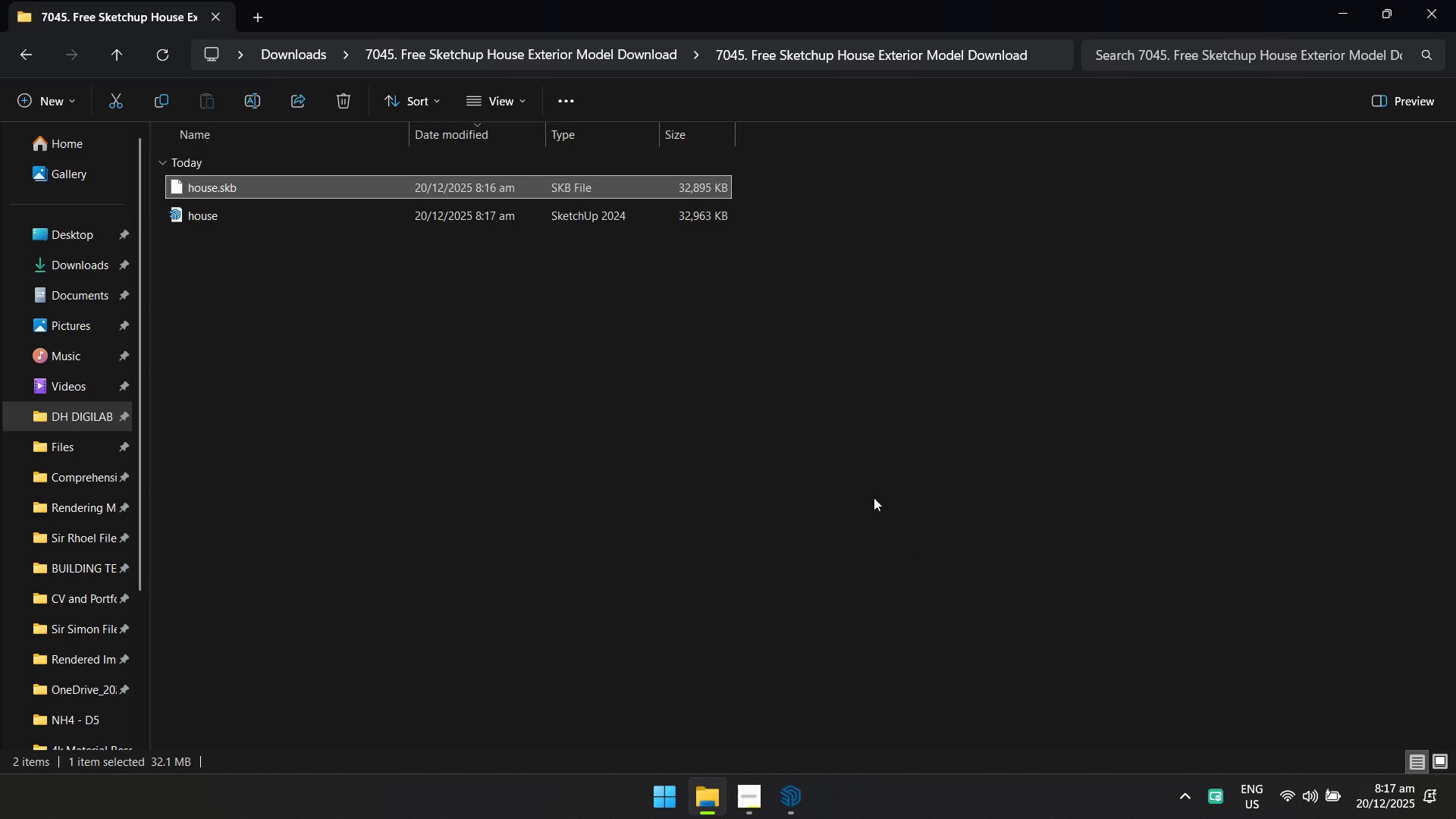 
key(Alt+AltLeft)
 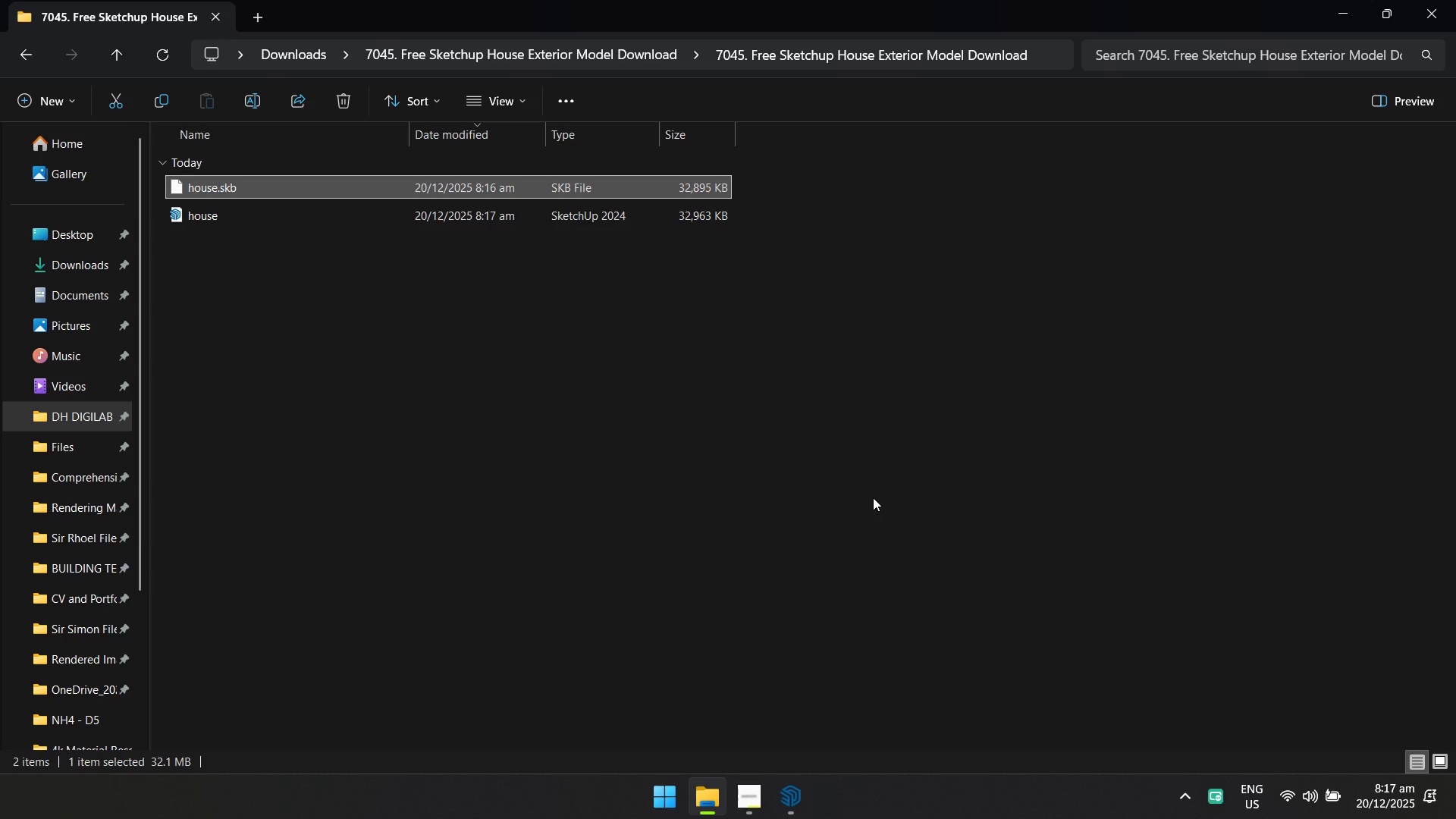 
key(Alt+Tab)
 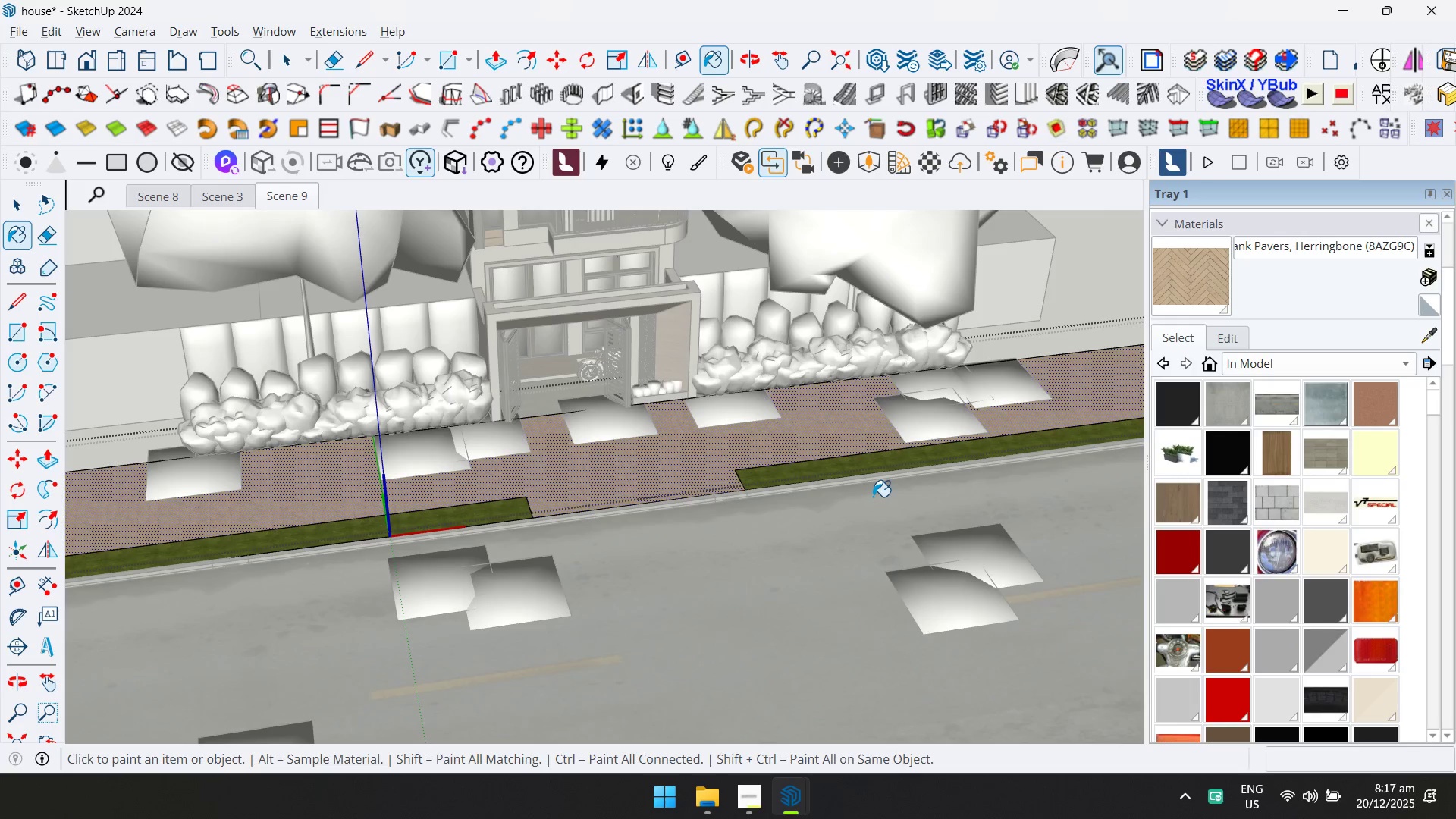 
key(Escape)
 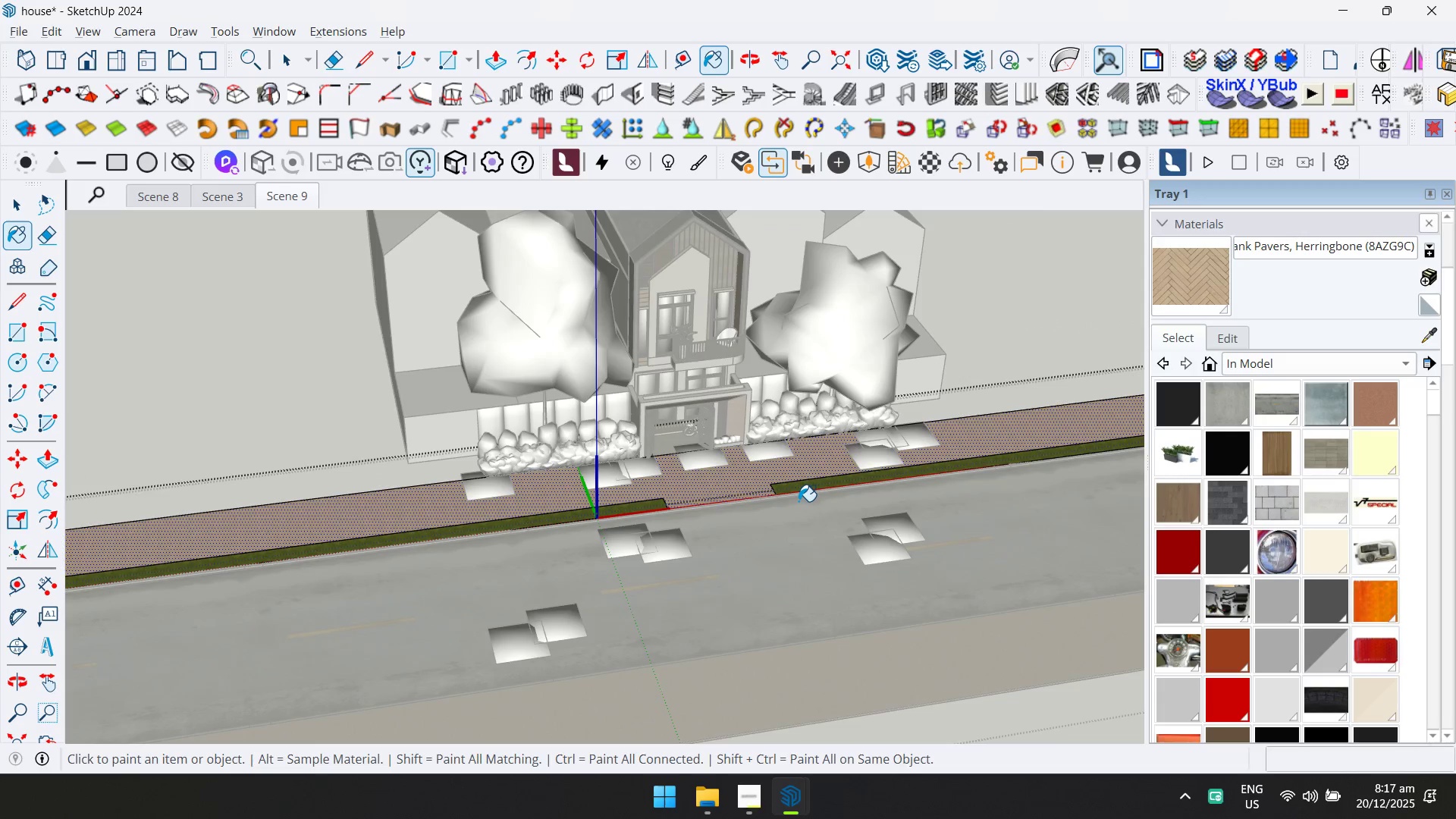 
key(Space)
 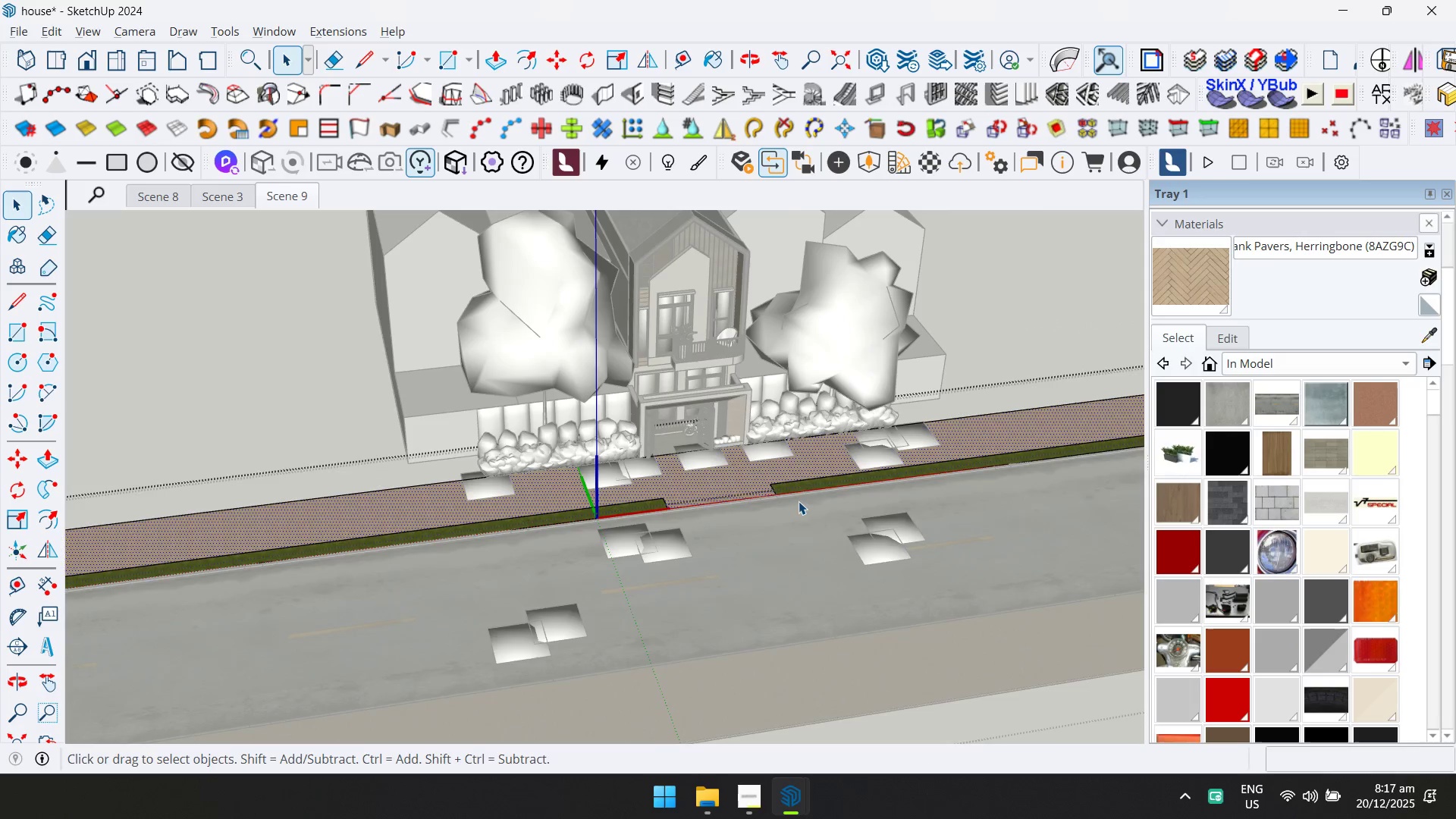 
scroll: coordinate [799, 501], scroll_direction: down, amount: 7.0
 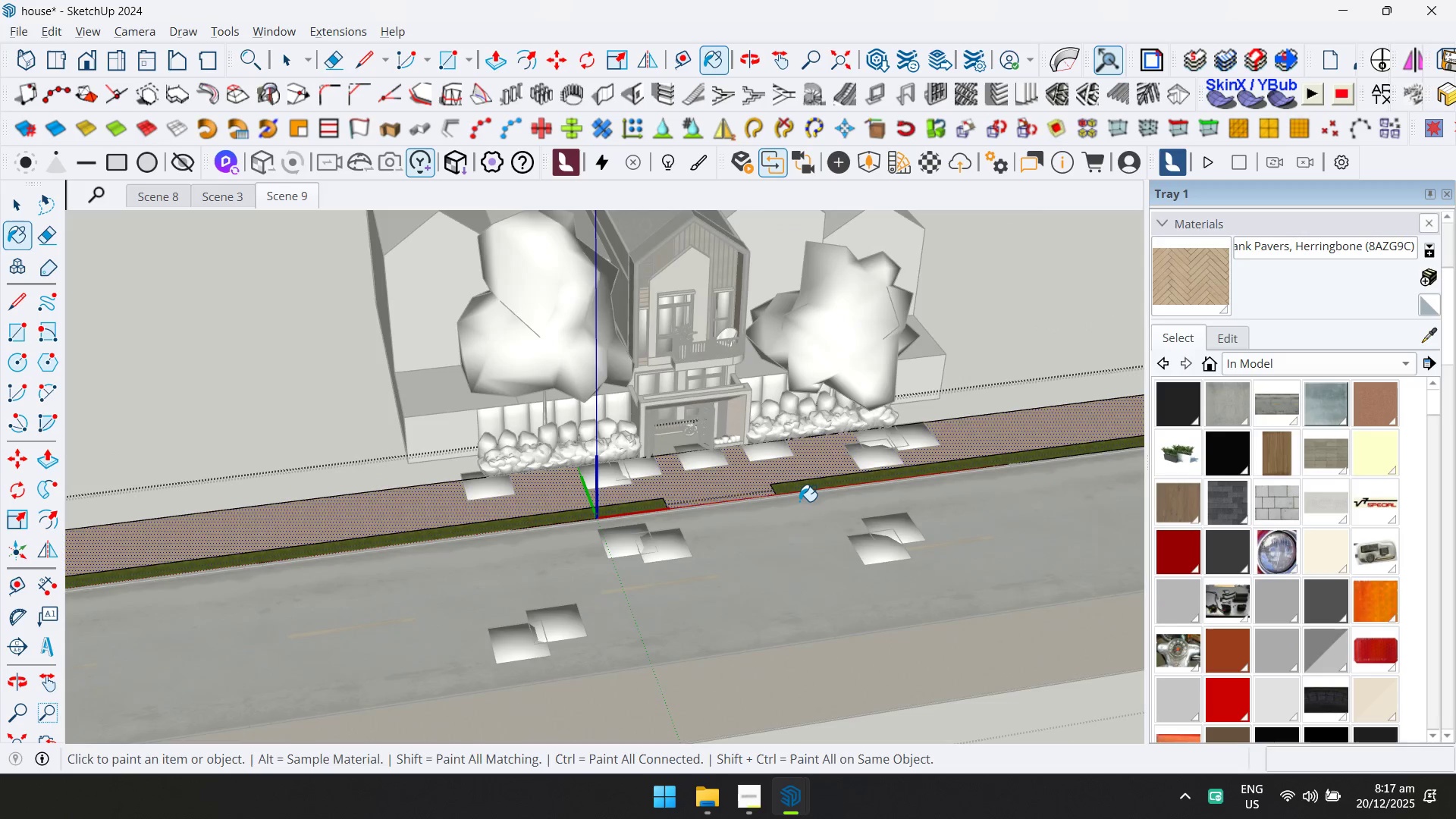 
key(Escape)
 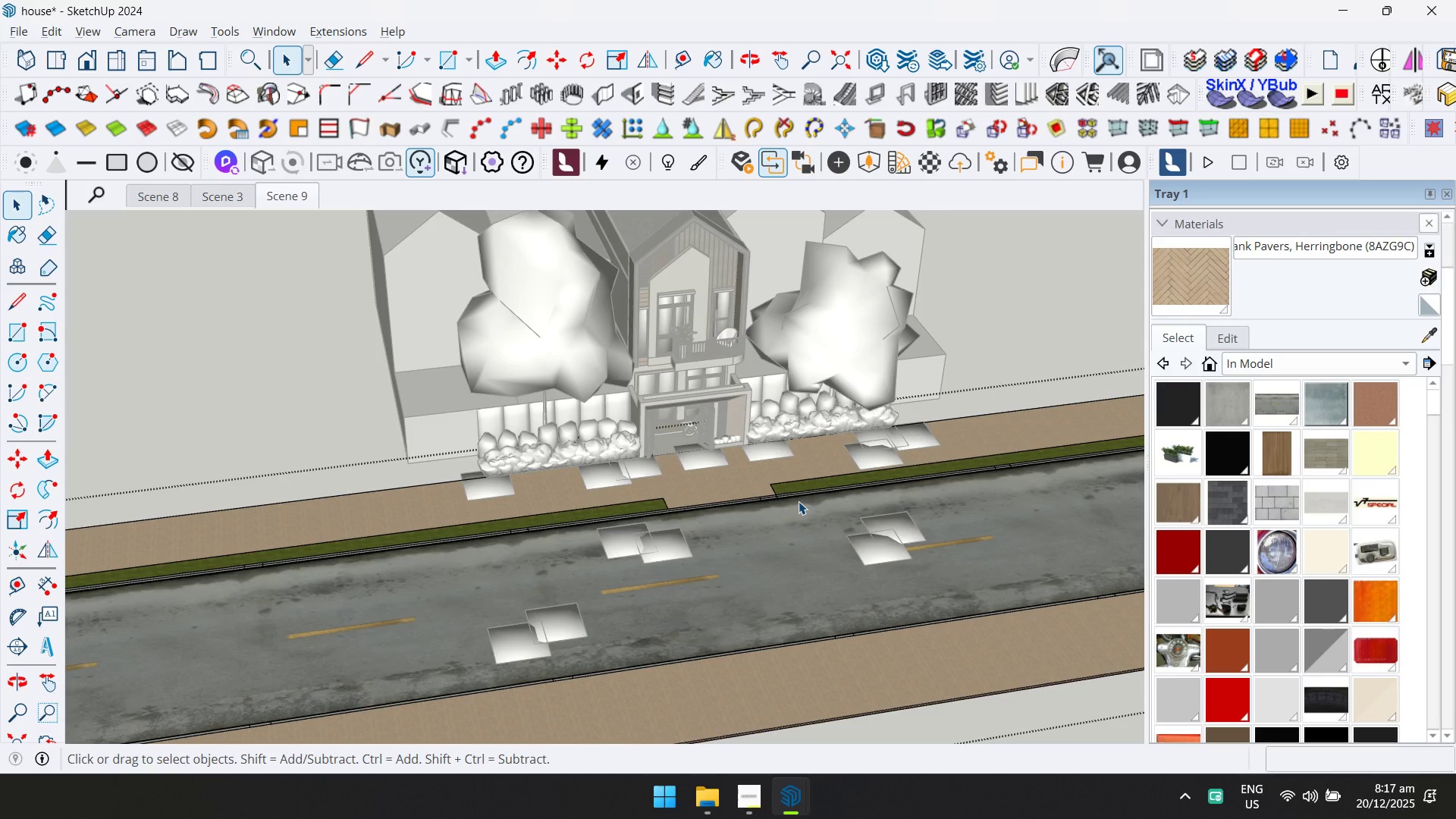 
key(Control+ControlLeft)
 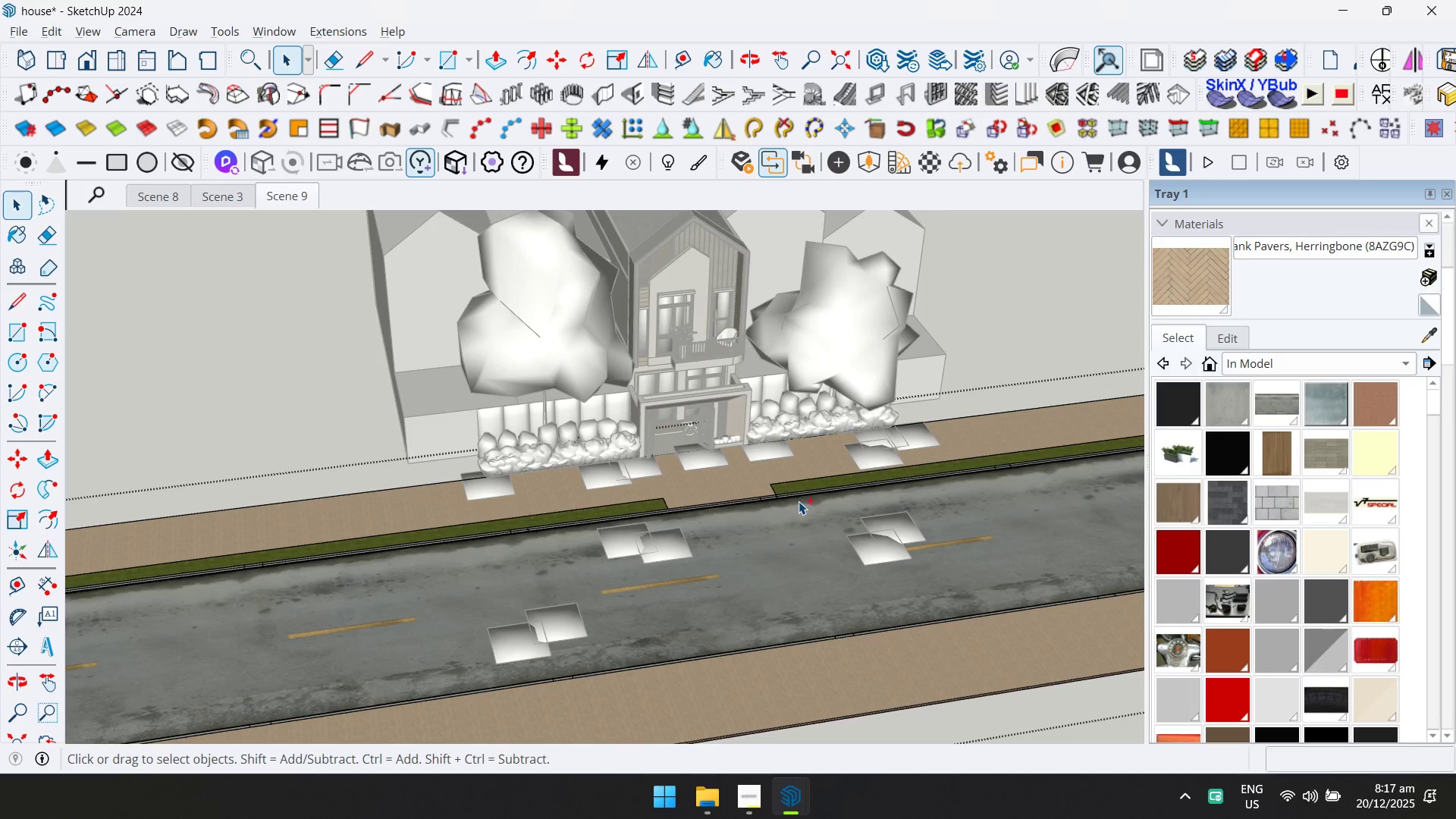 
key(Control+S)
 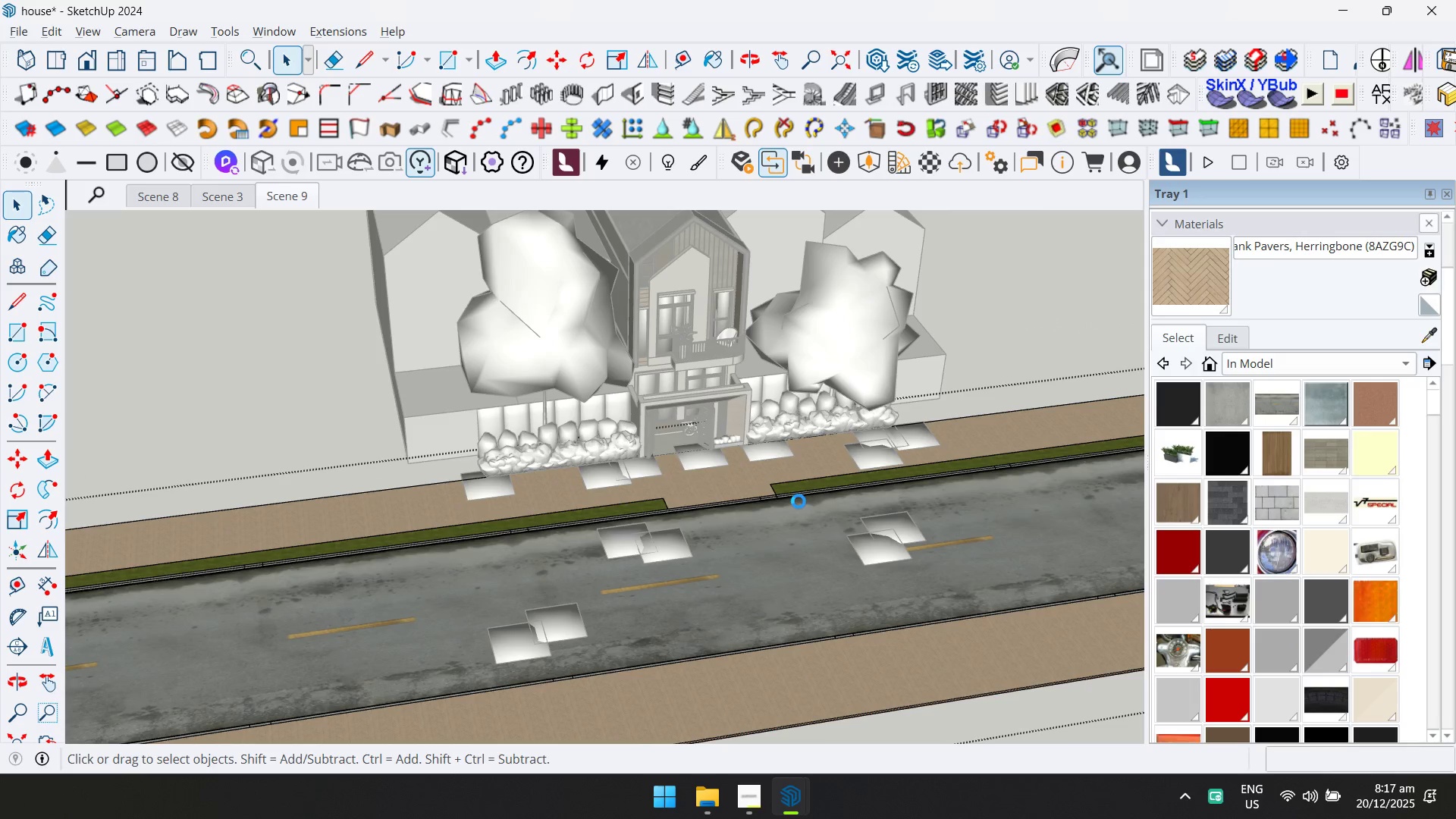 
key(Escape)
 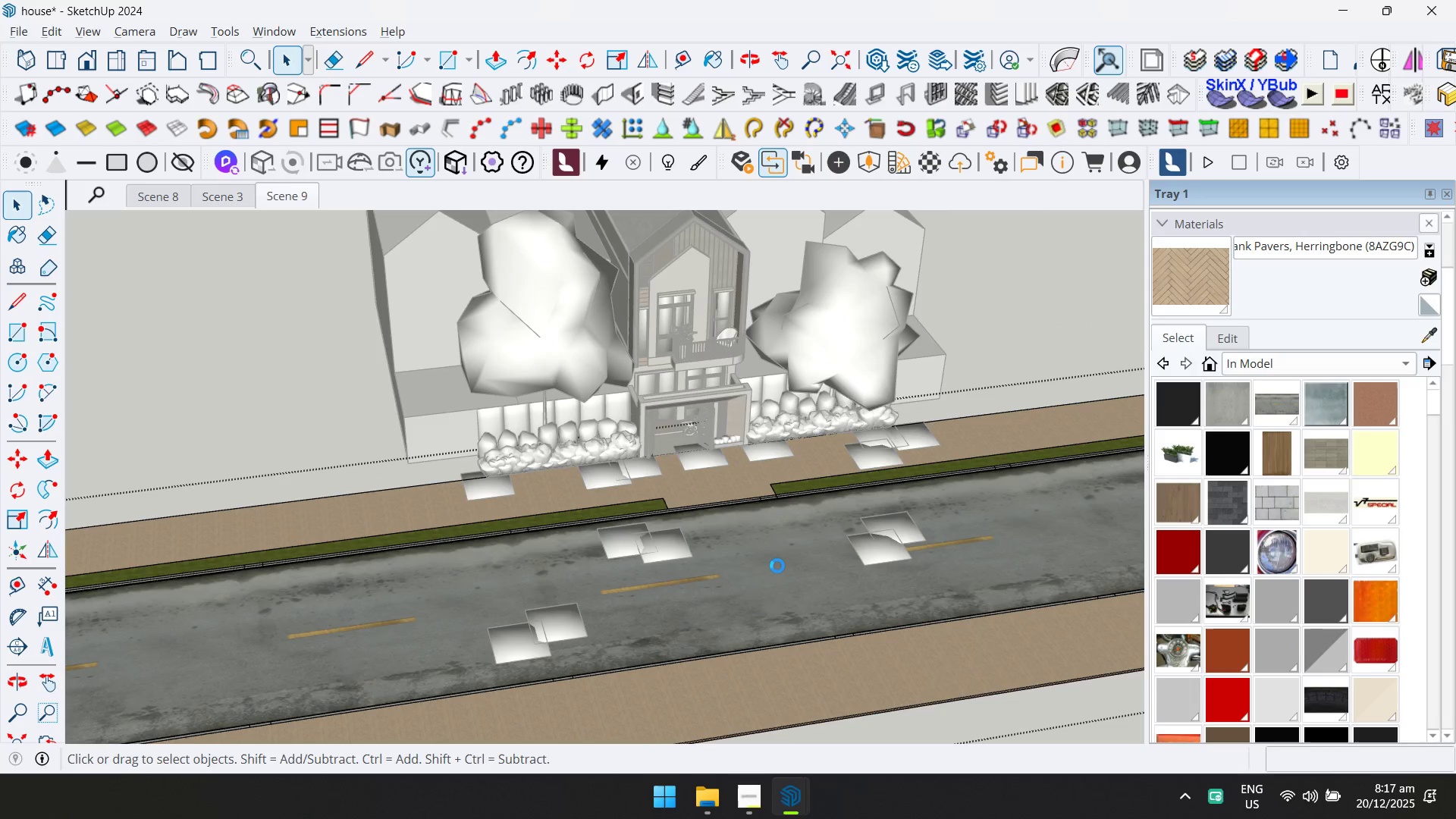 
scroll: coordinate [790, 517], scroll_direction: down, amount: 7.0
 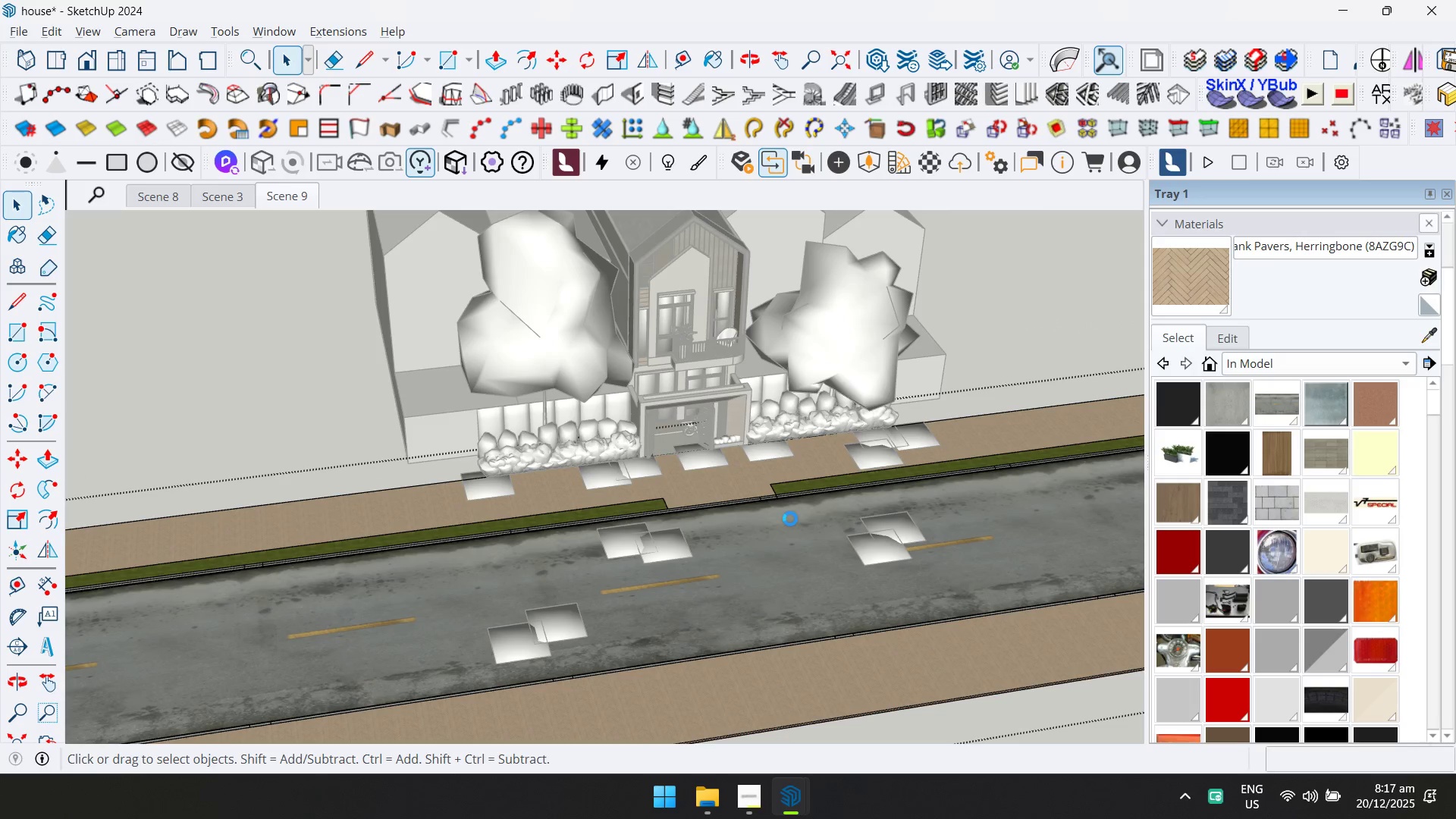 
key(Escape)
 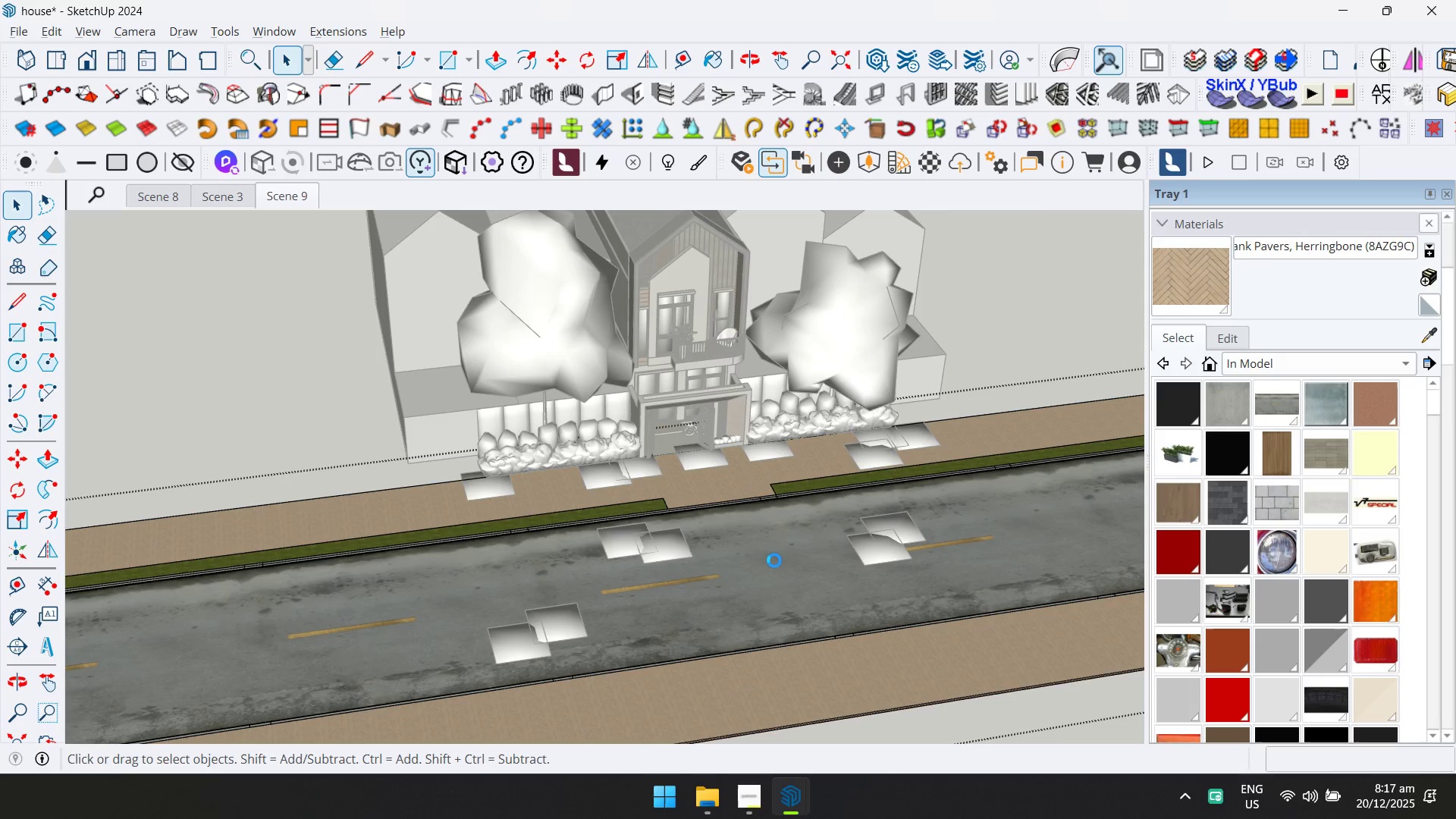 
key(Alt+Tab)
 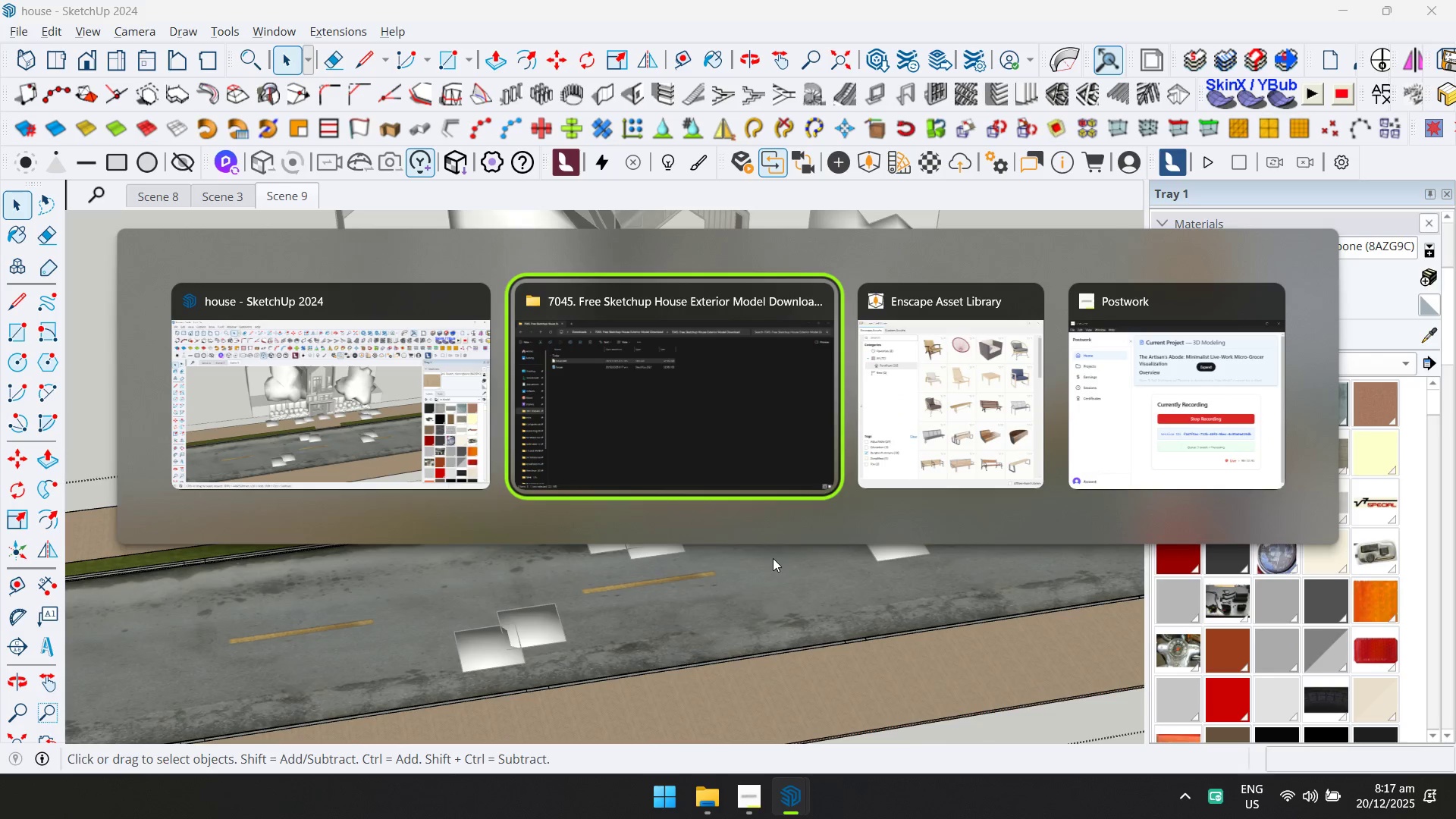 
scroll: coordinate [773, 558], scroll_direction: up, amount: 6.0
 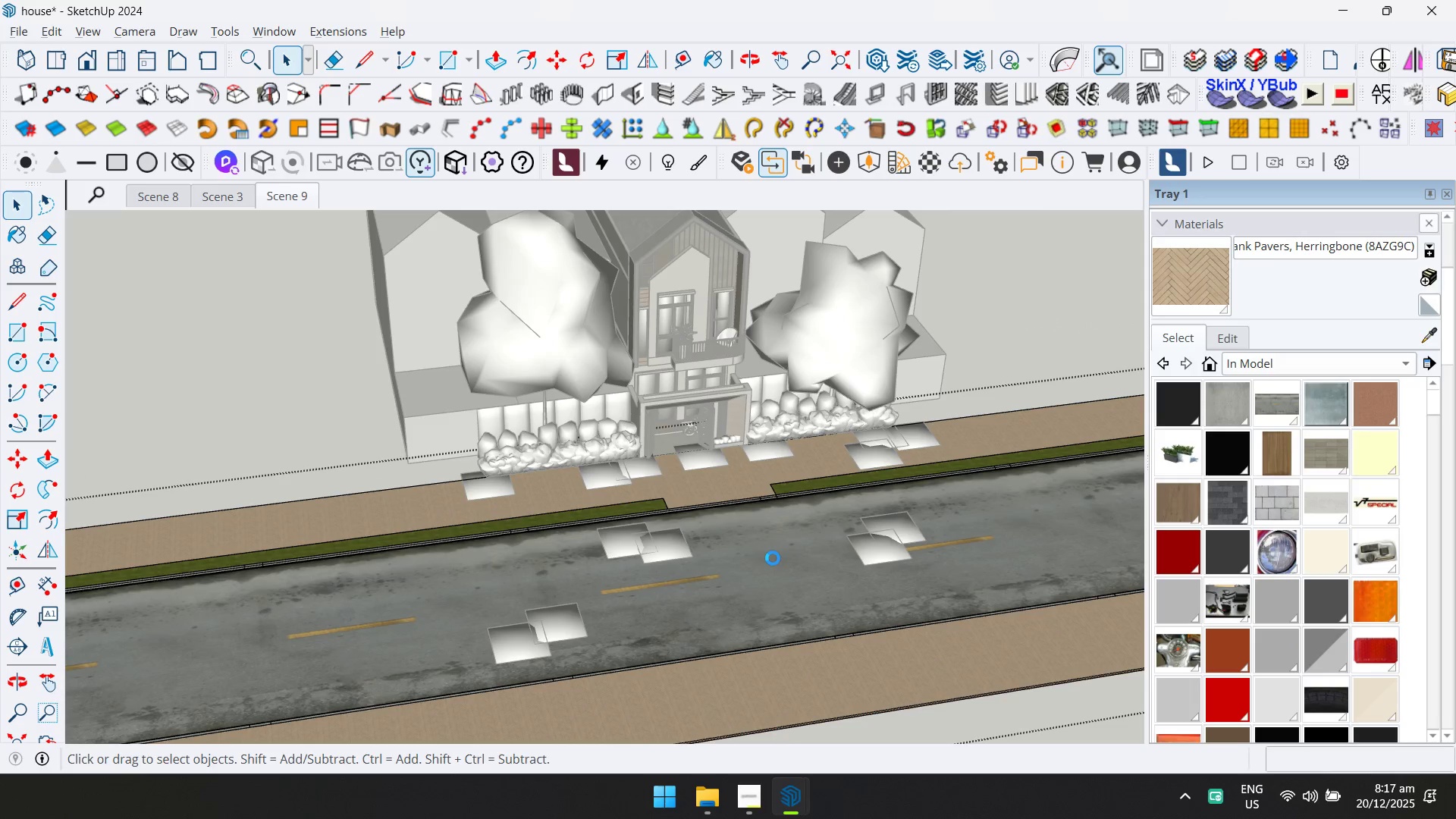 
key(Alt+Tab)
 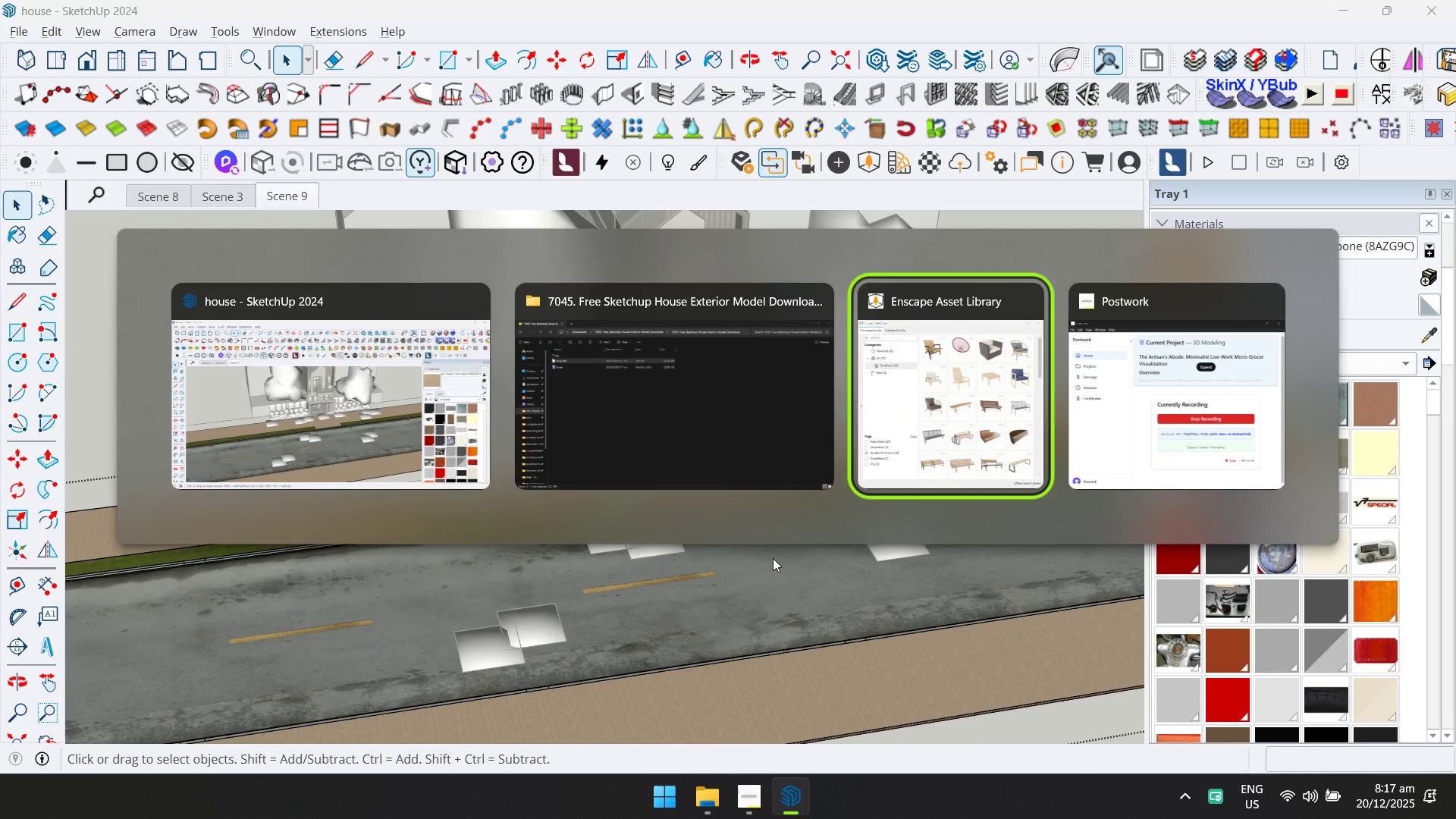 
key(Alt+Tab)